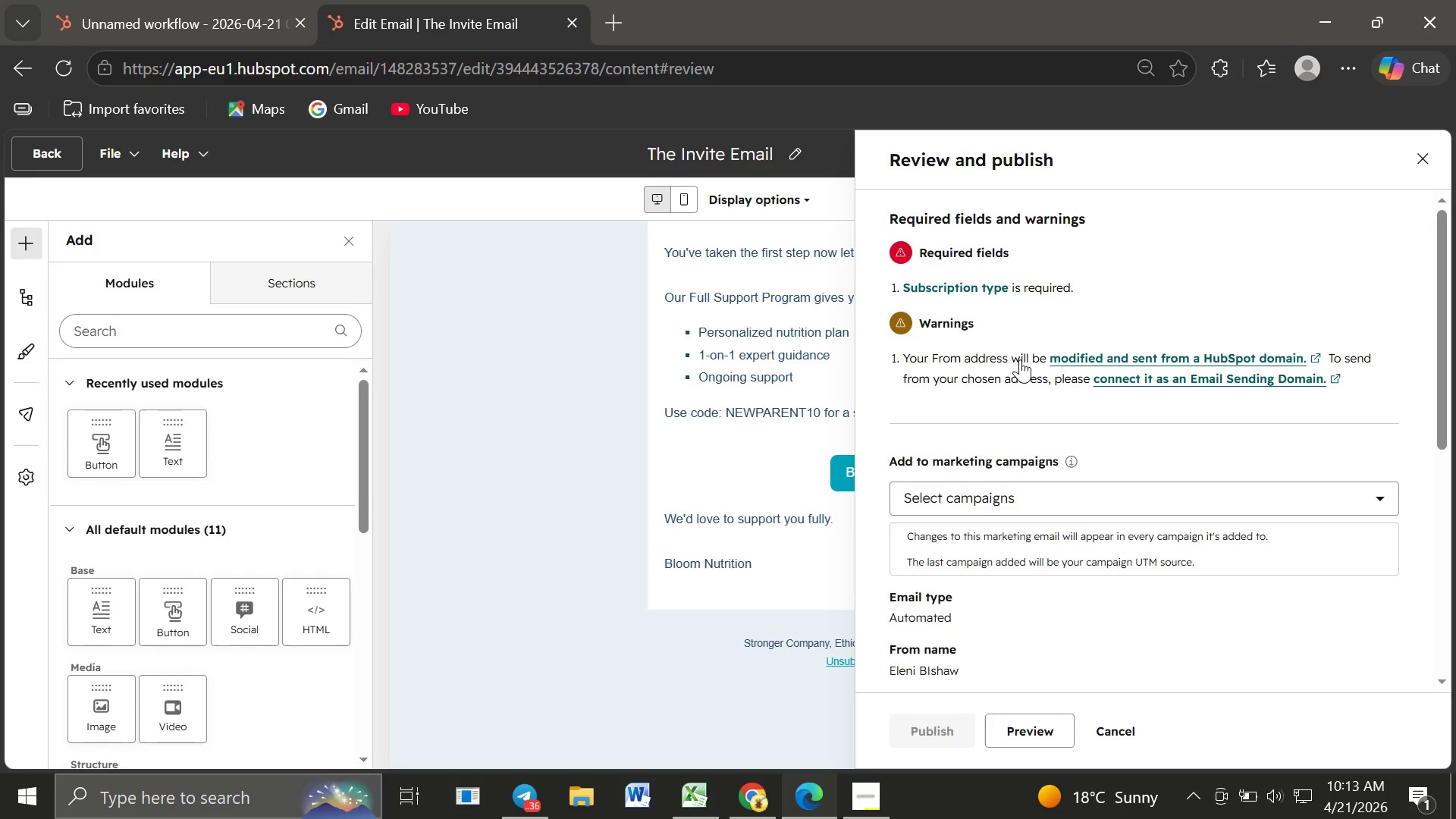 
wait(5.77)
 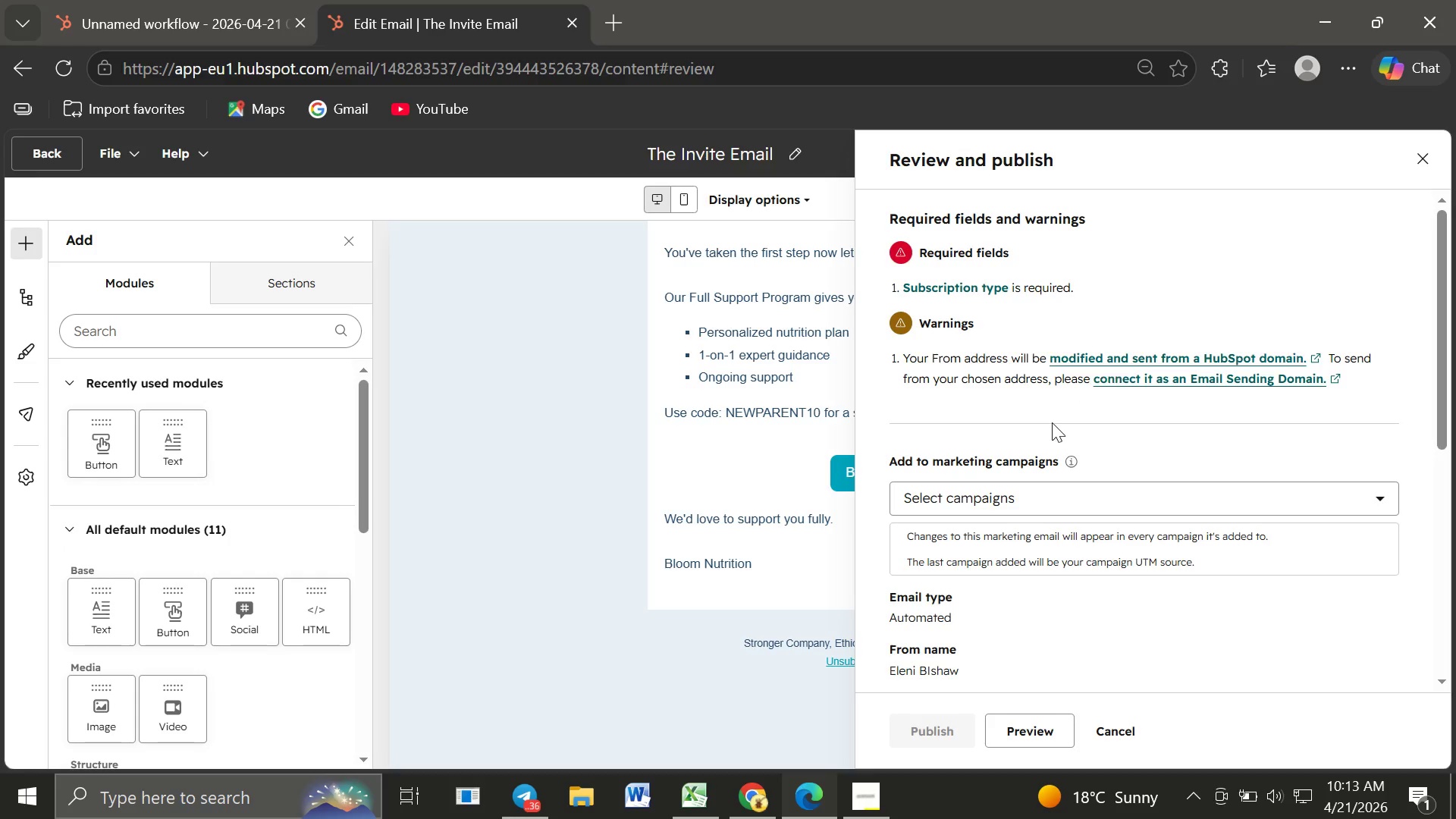 
left_click([968, 287])
 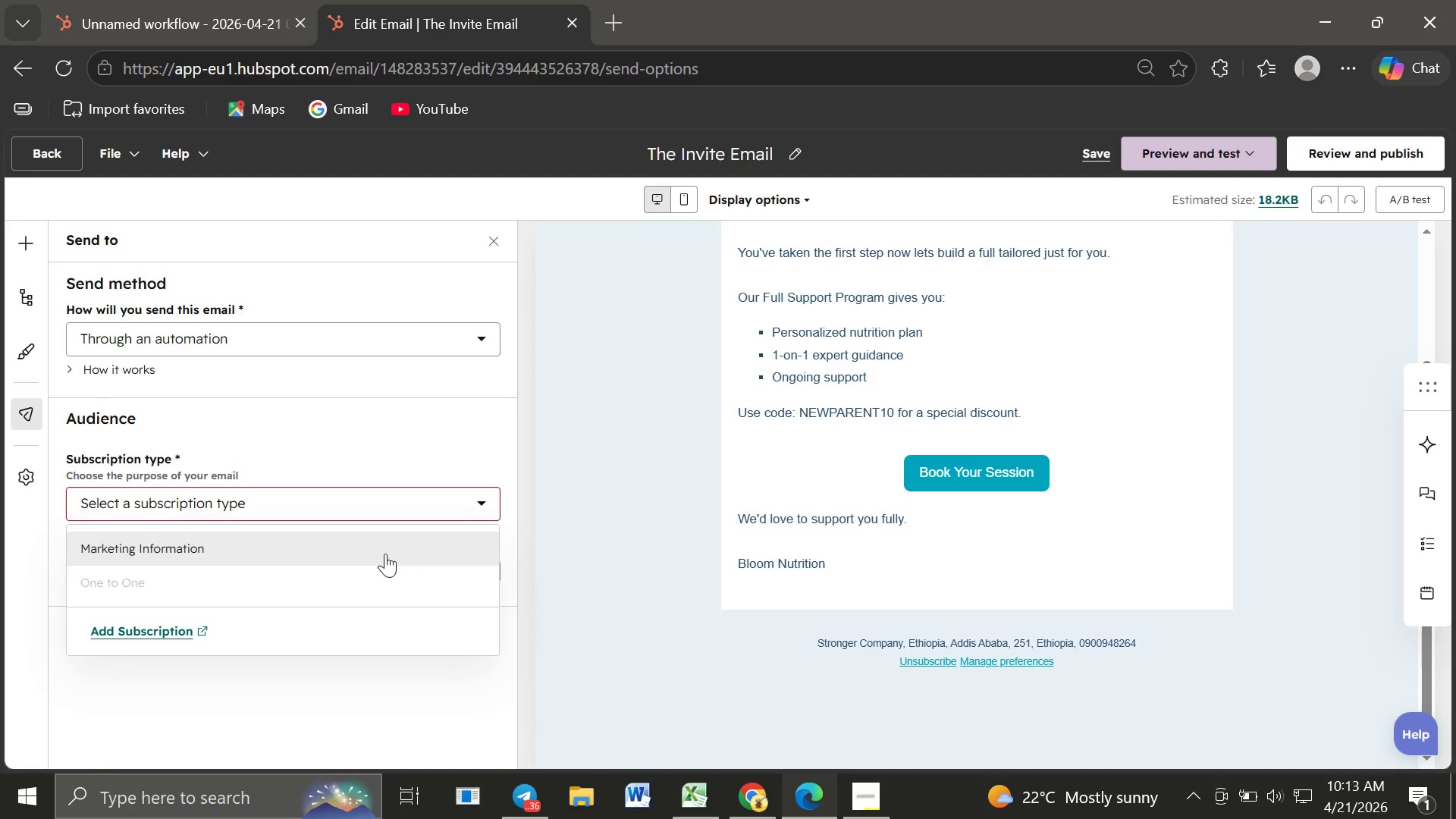 
left_click([384, 554])
 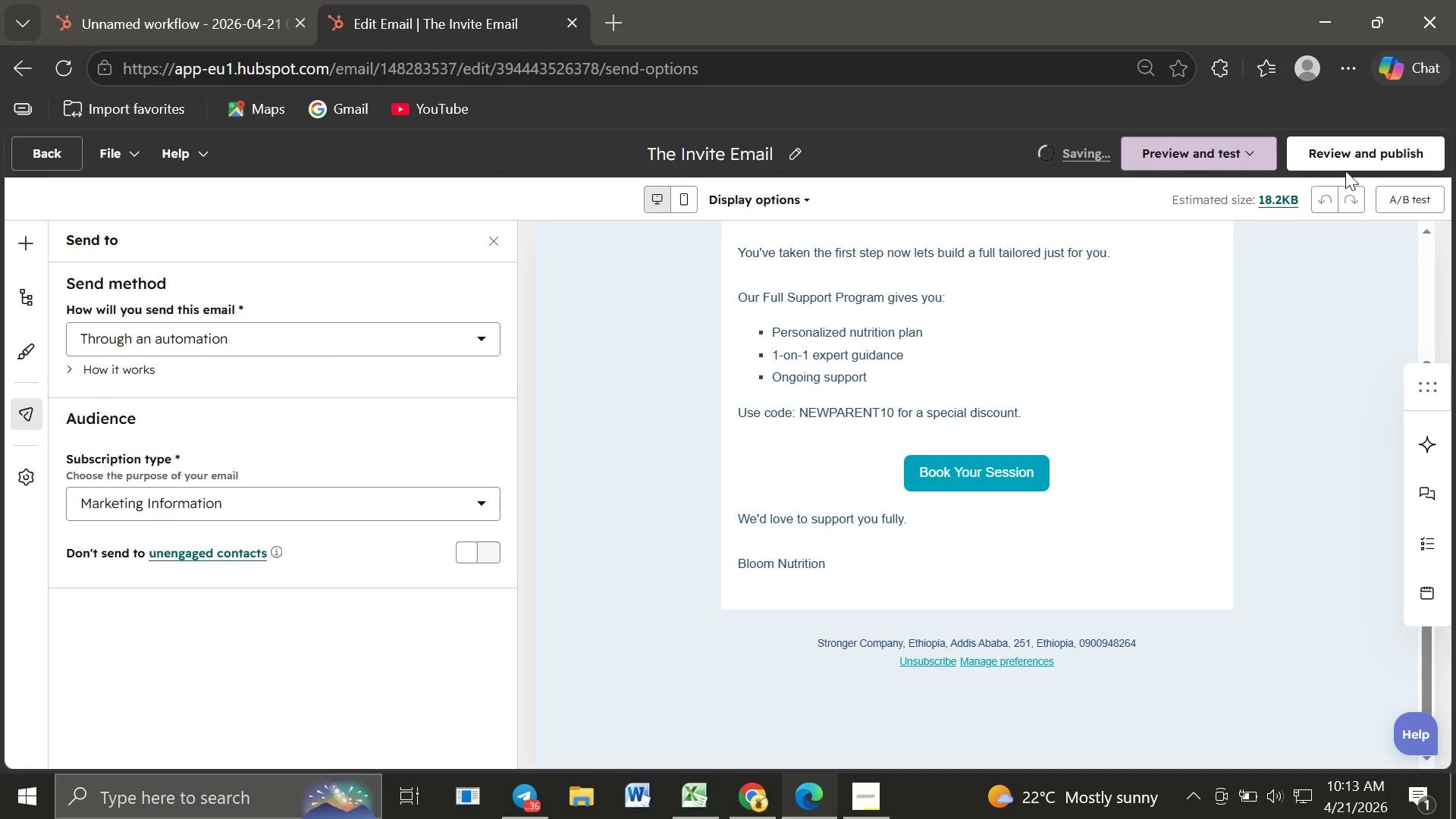 
left_click([1365, 152])
 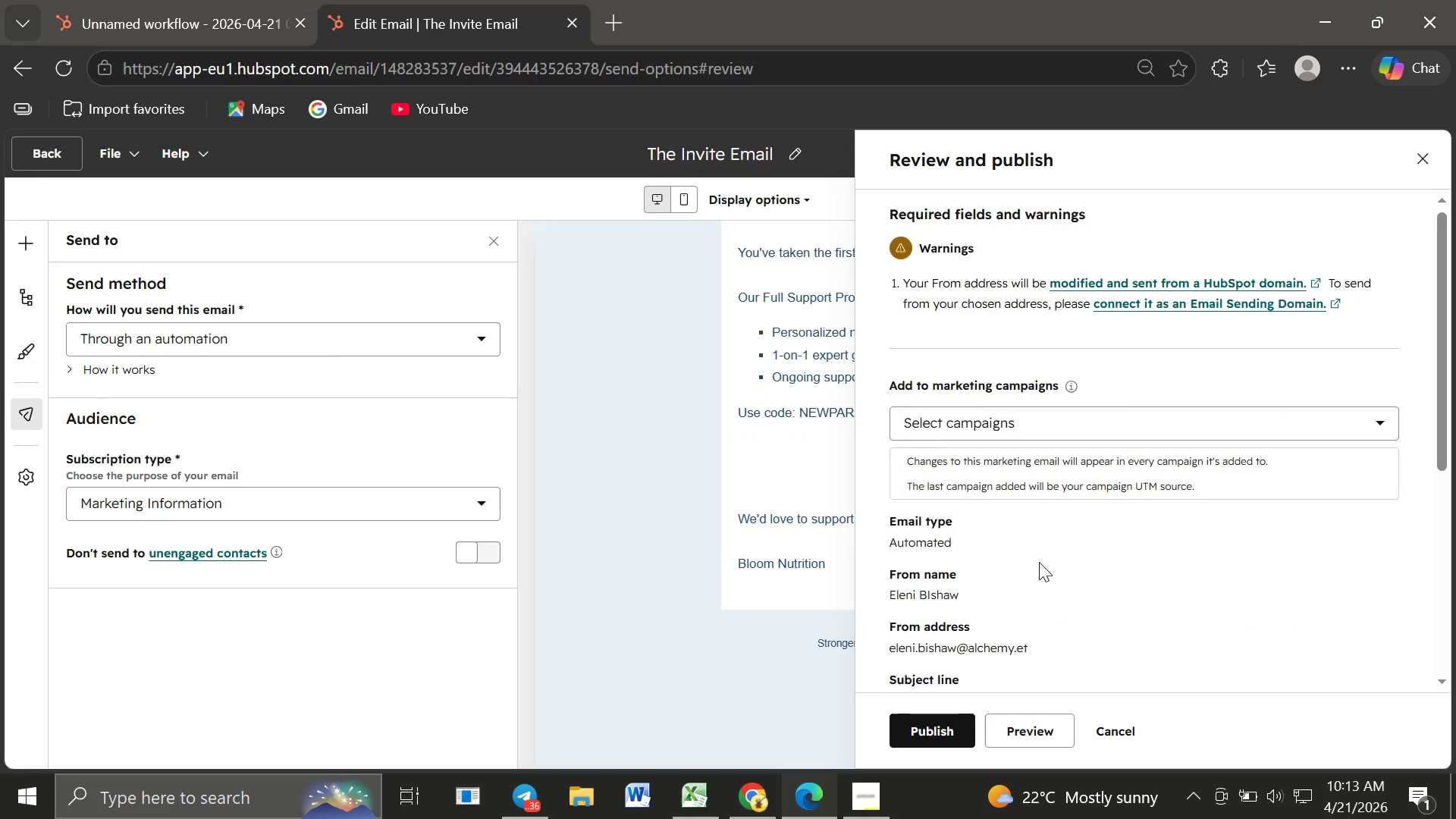 
wait(8.7)
 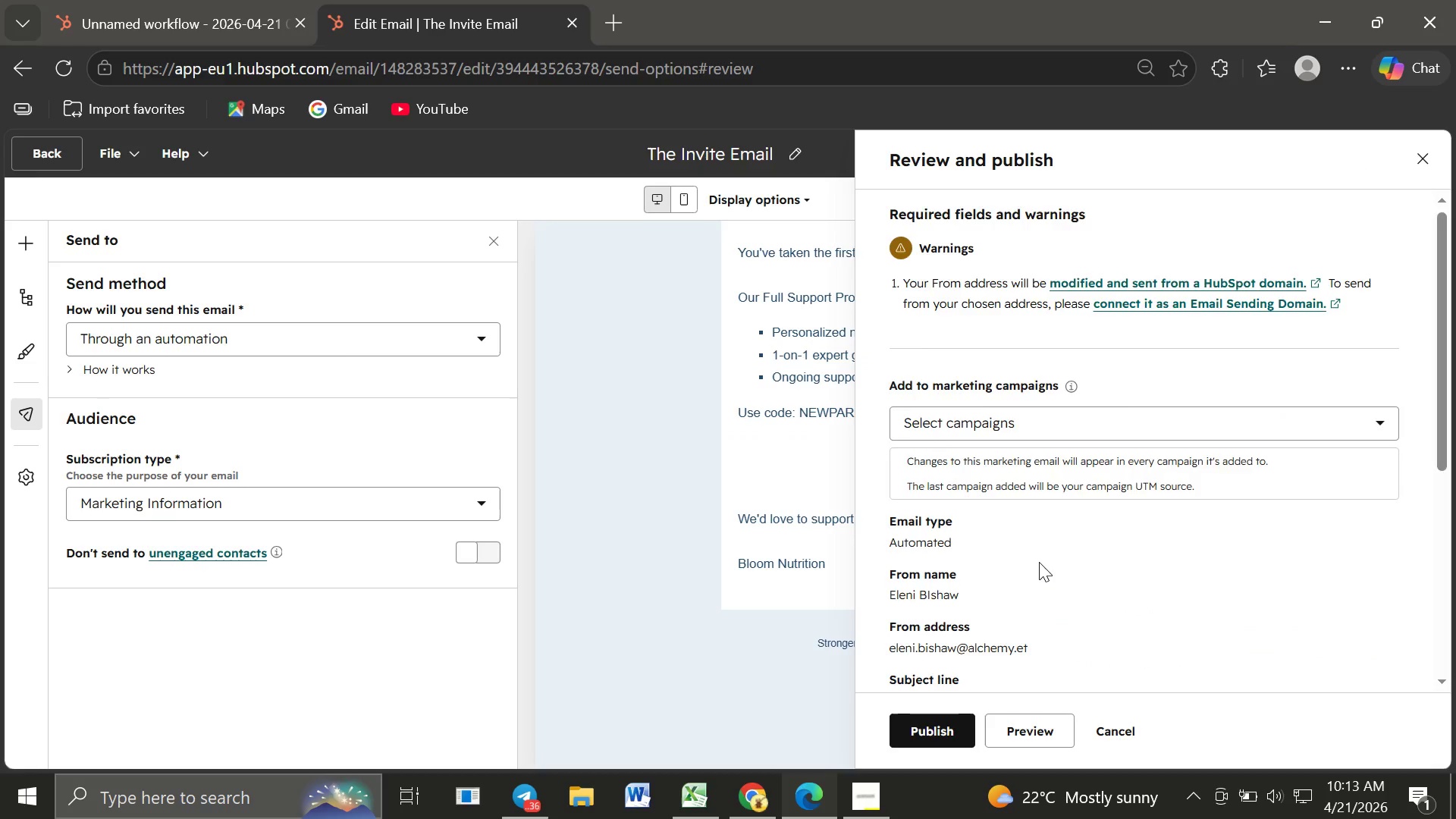 
left_click([934, 745])
 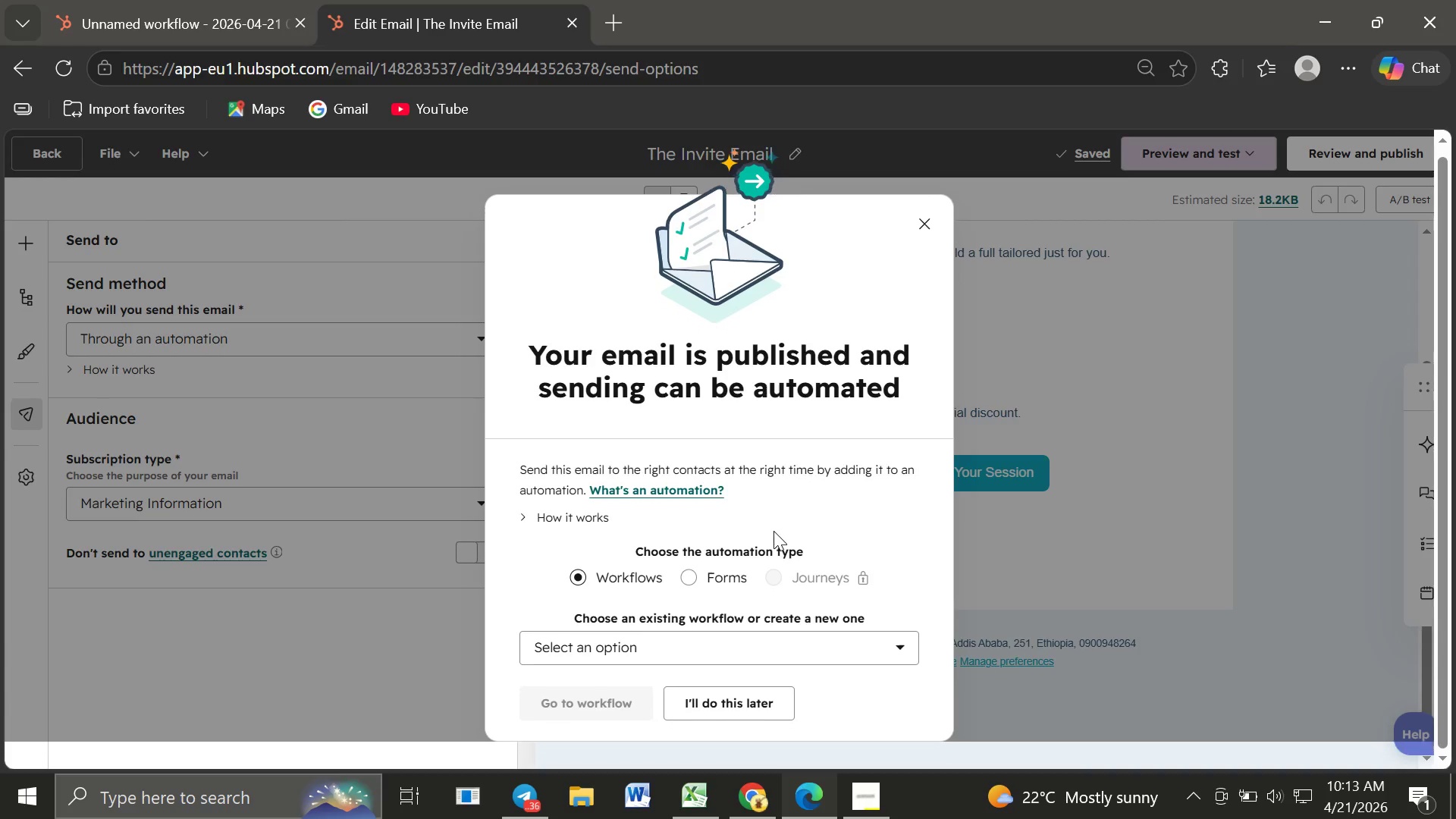 
wait(7.38)
 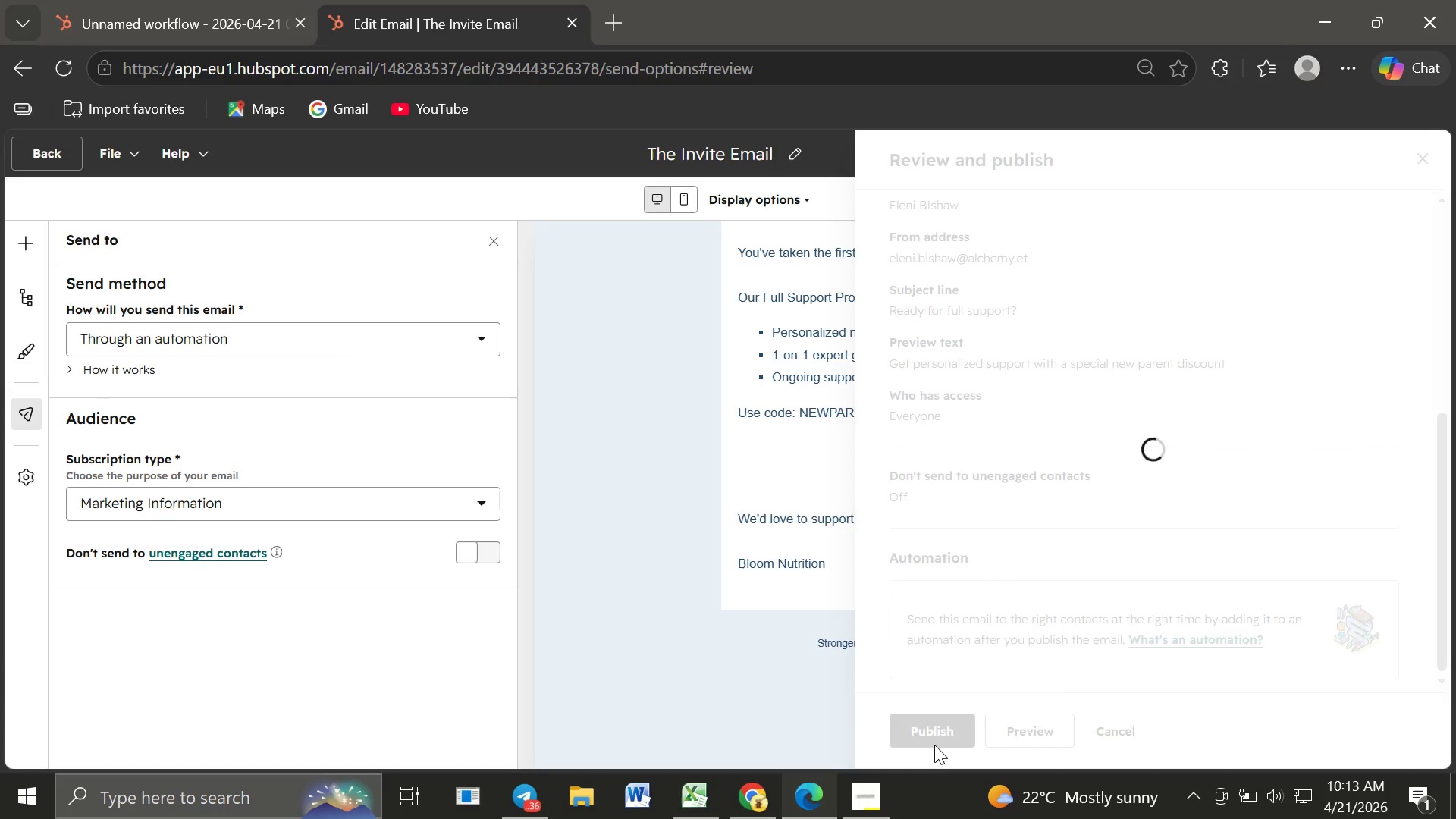 
left_click([671, 672])
 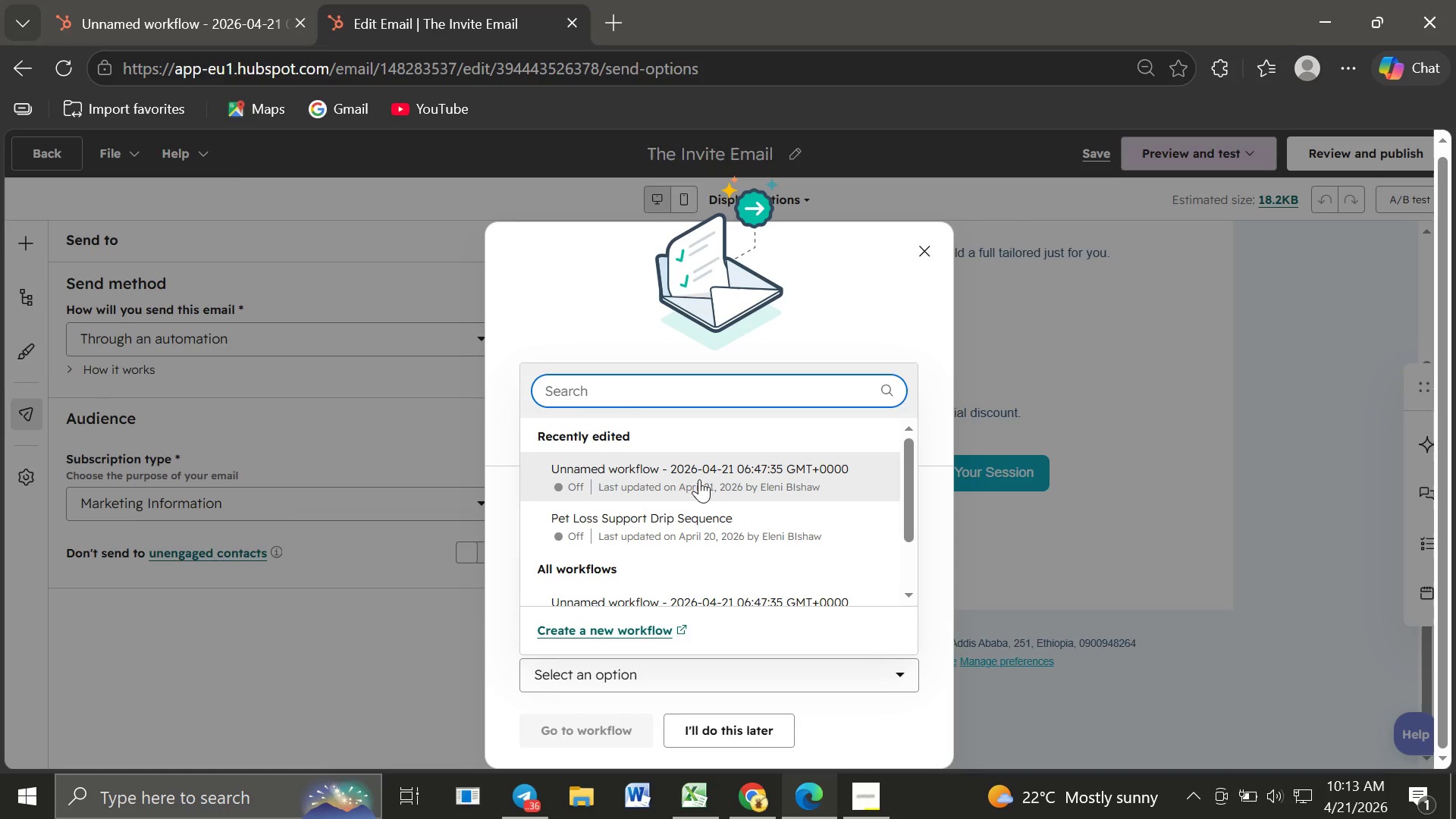 
left_click([689, 477])
 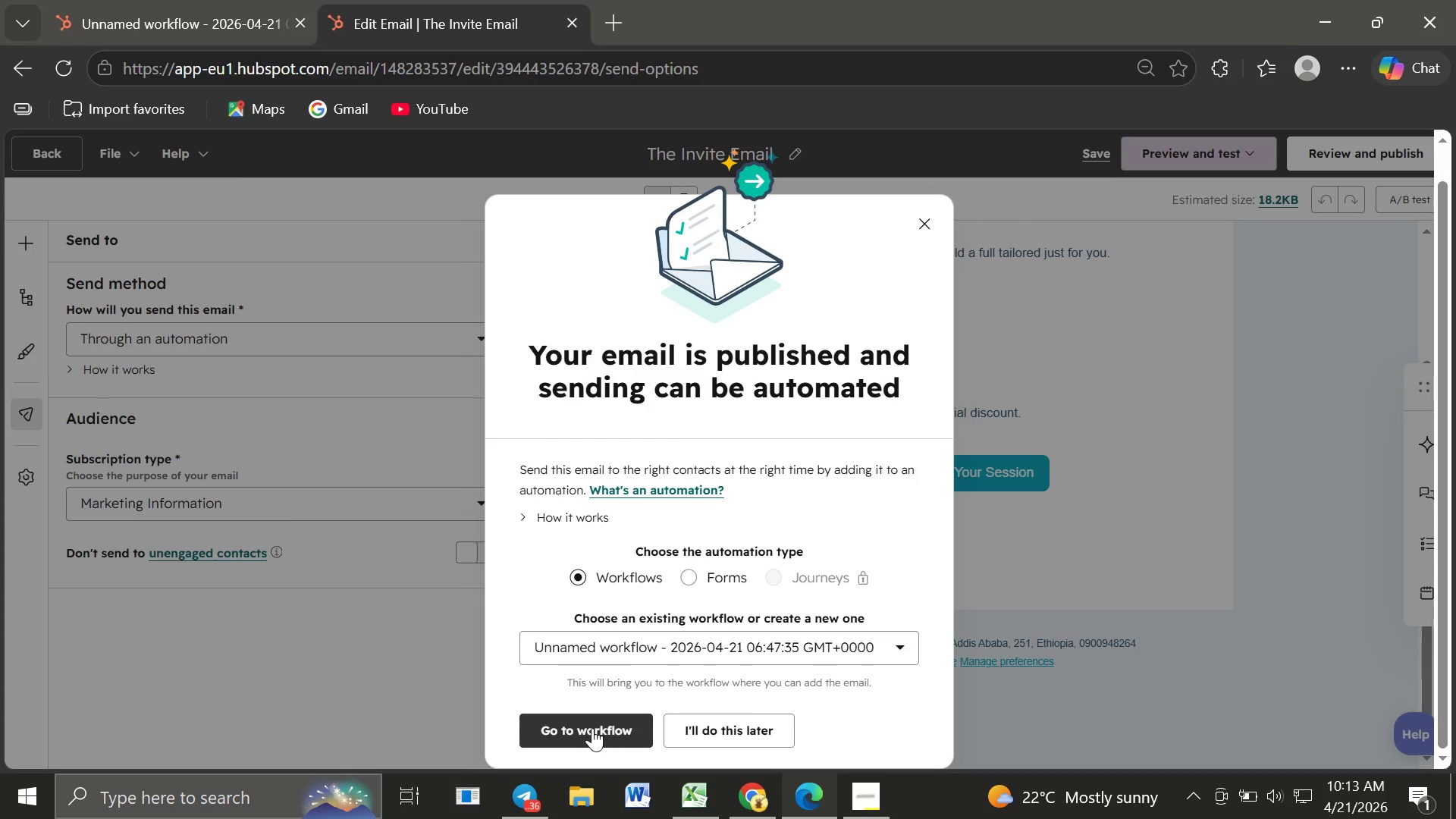 
left_click([592, 728])
 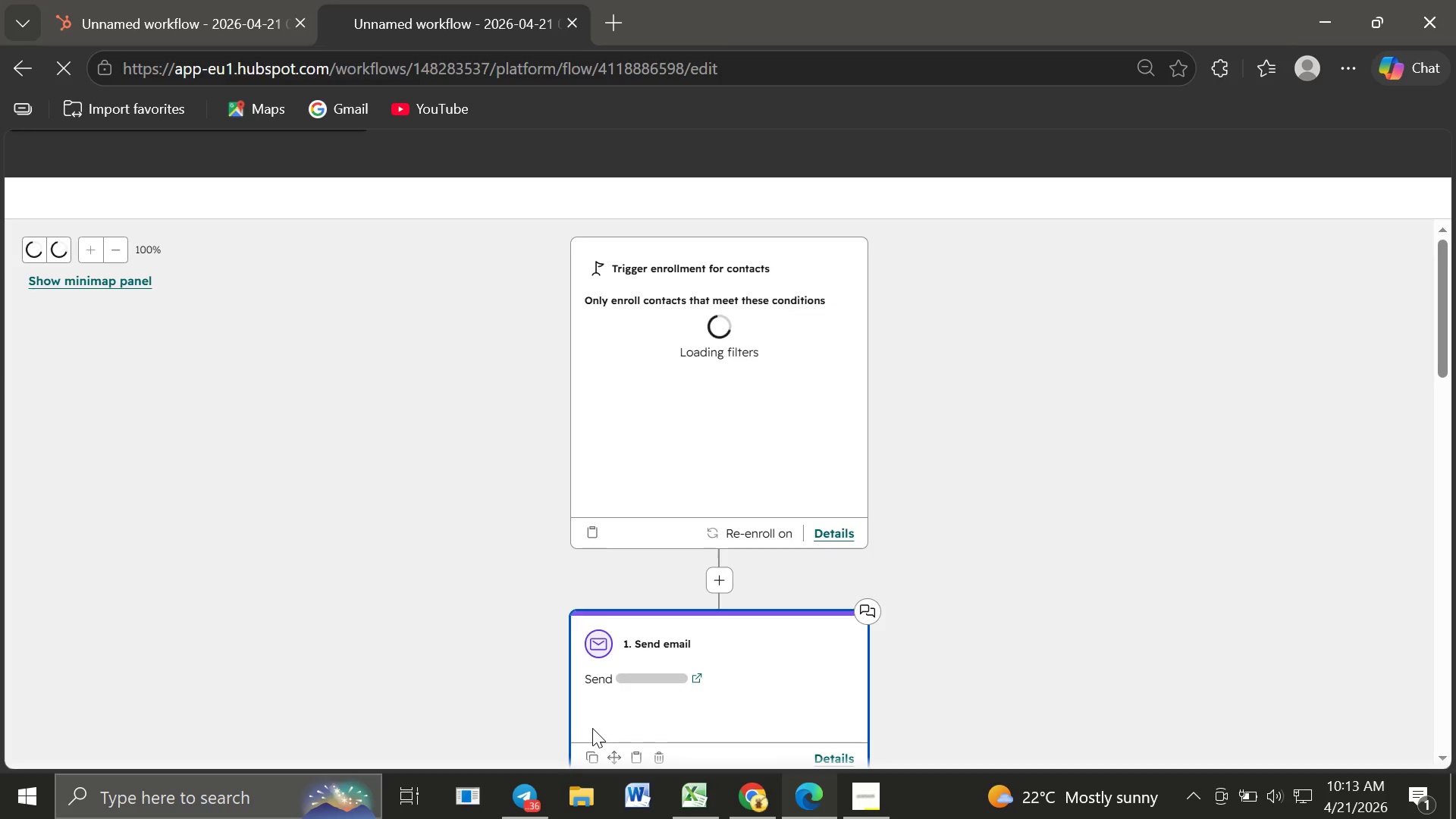 
wait(8.78)
 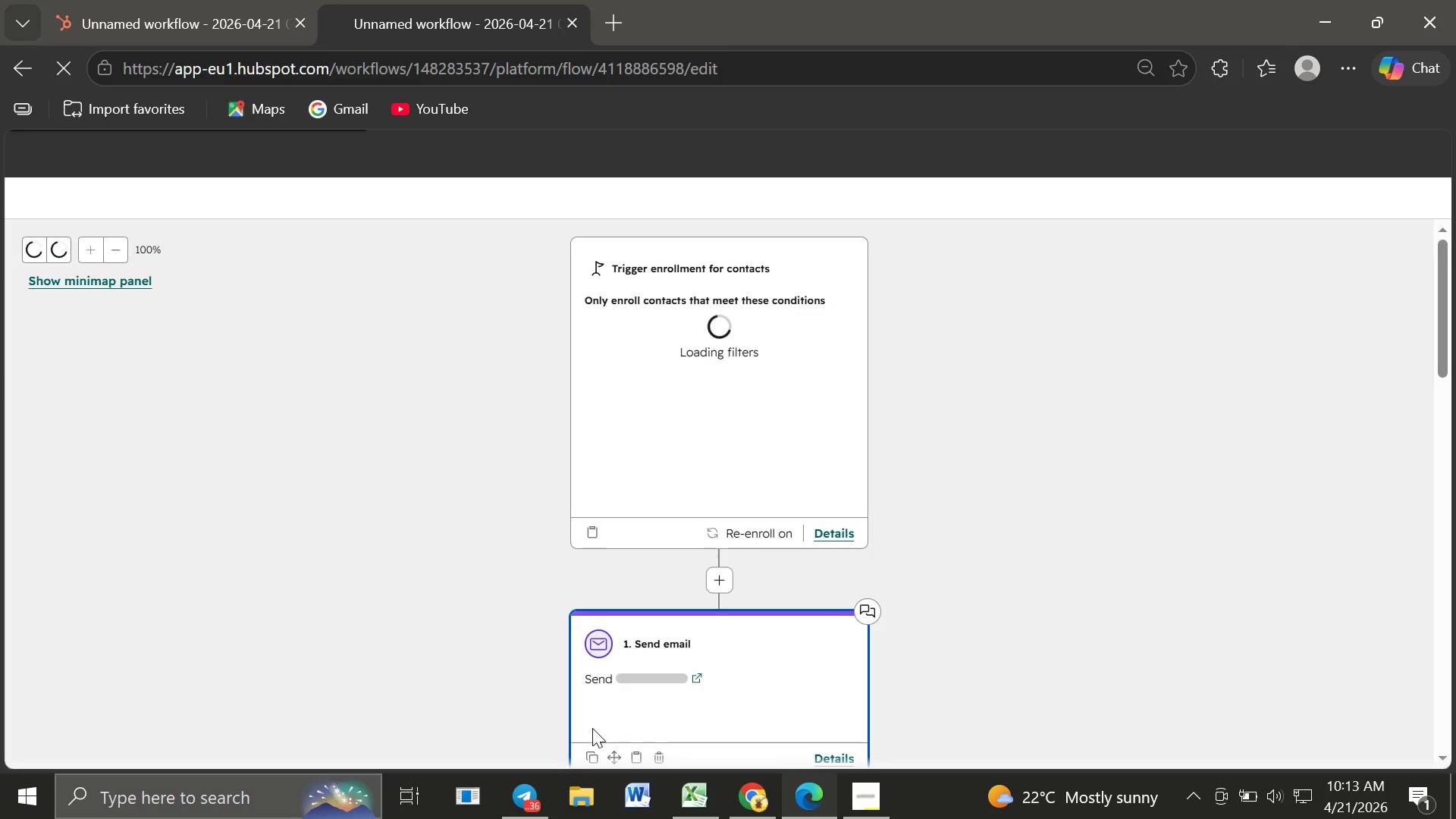 
left_click([1362, 150])
 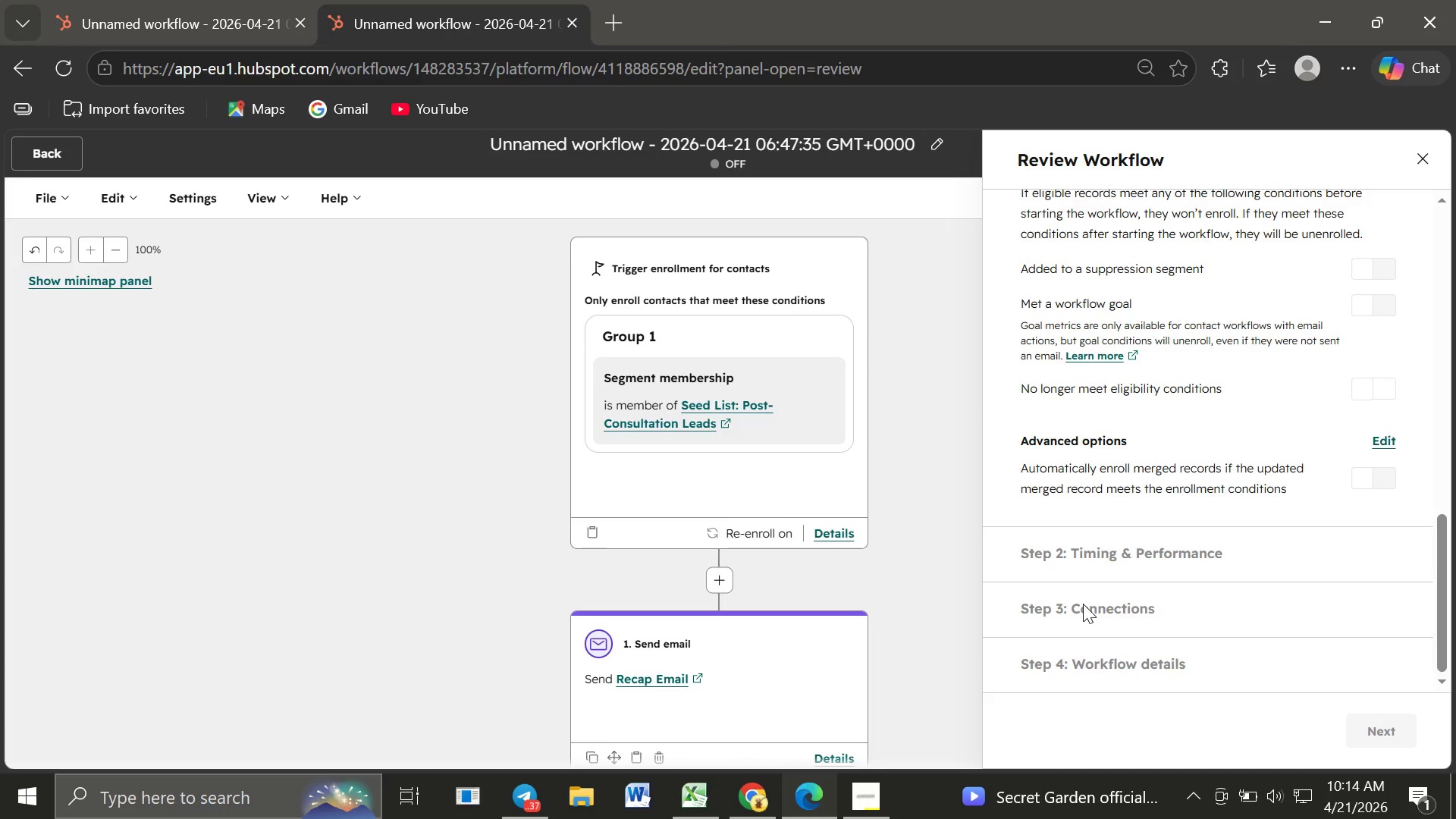 
wait(62.78)
 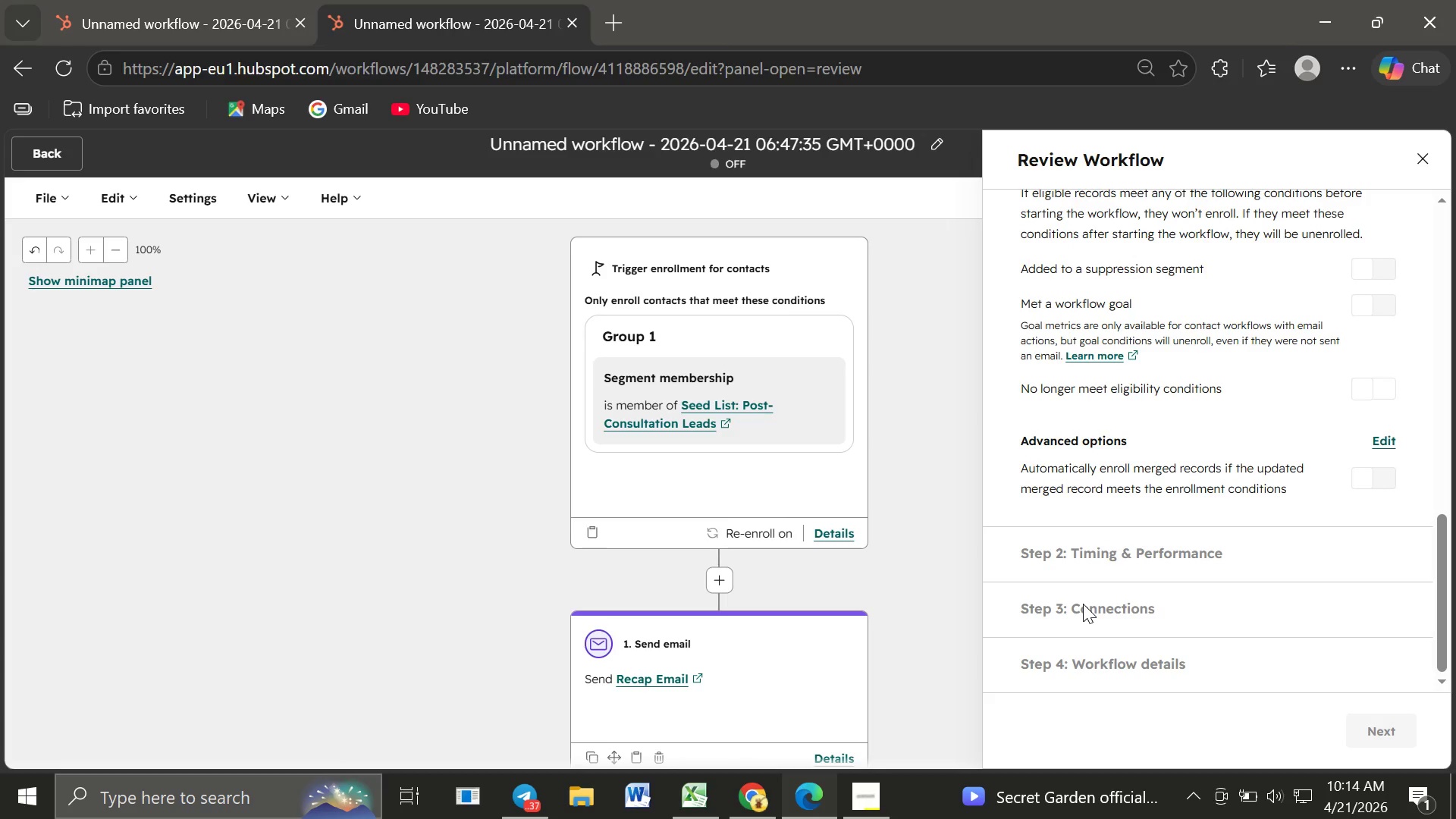 
left_click([1034, 329])
 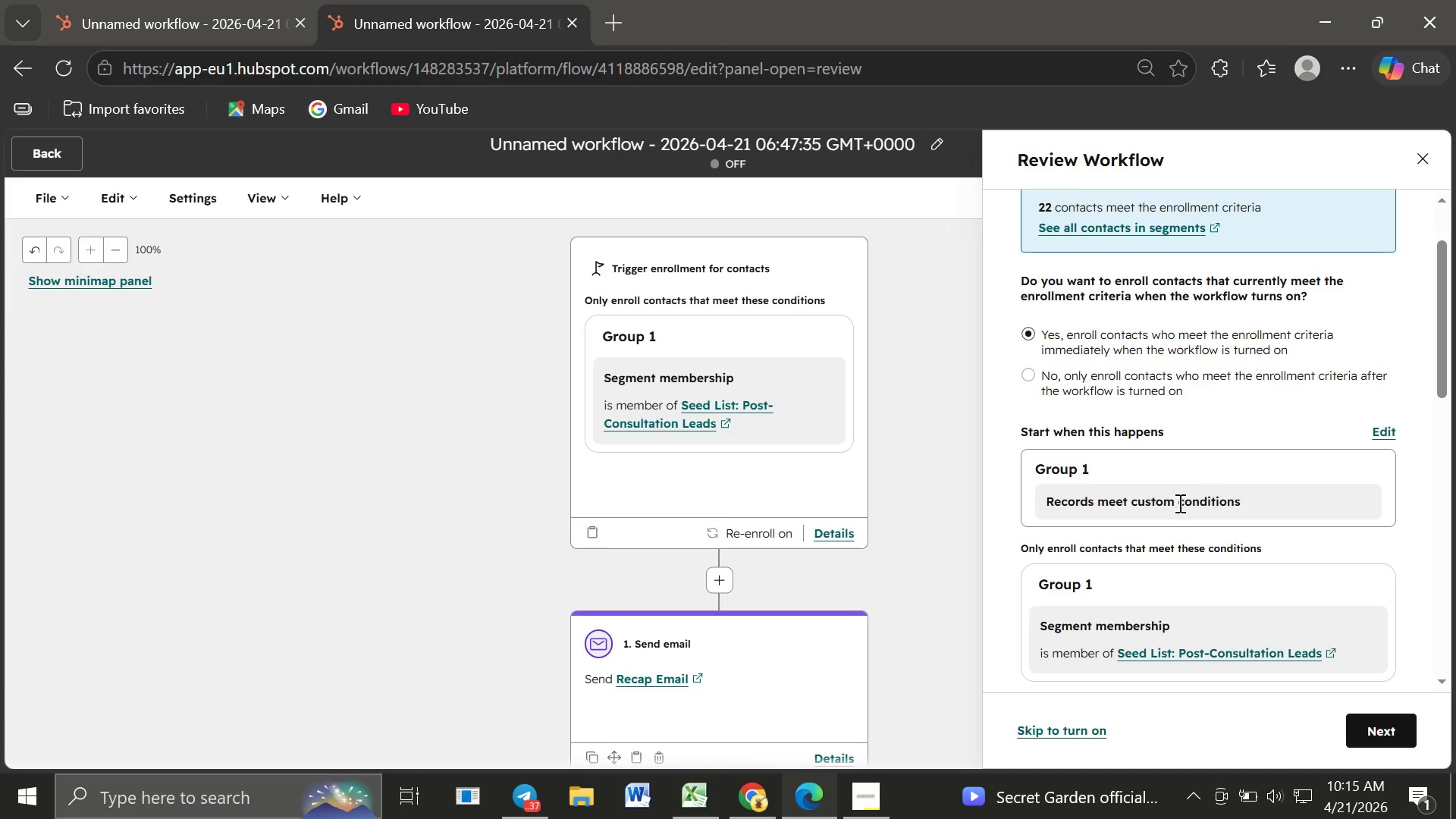 
mouse_move([1194, 515])
 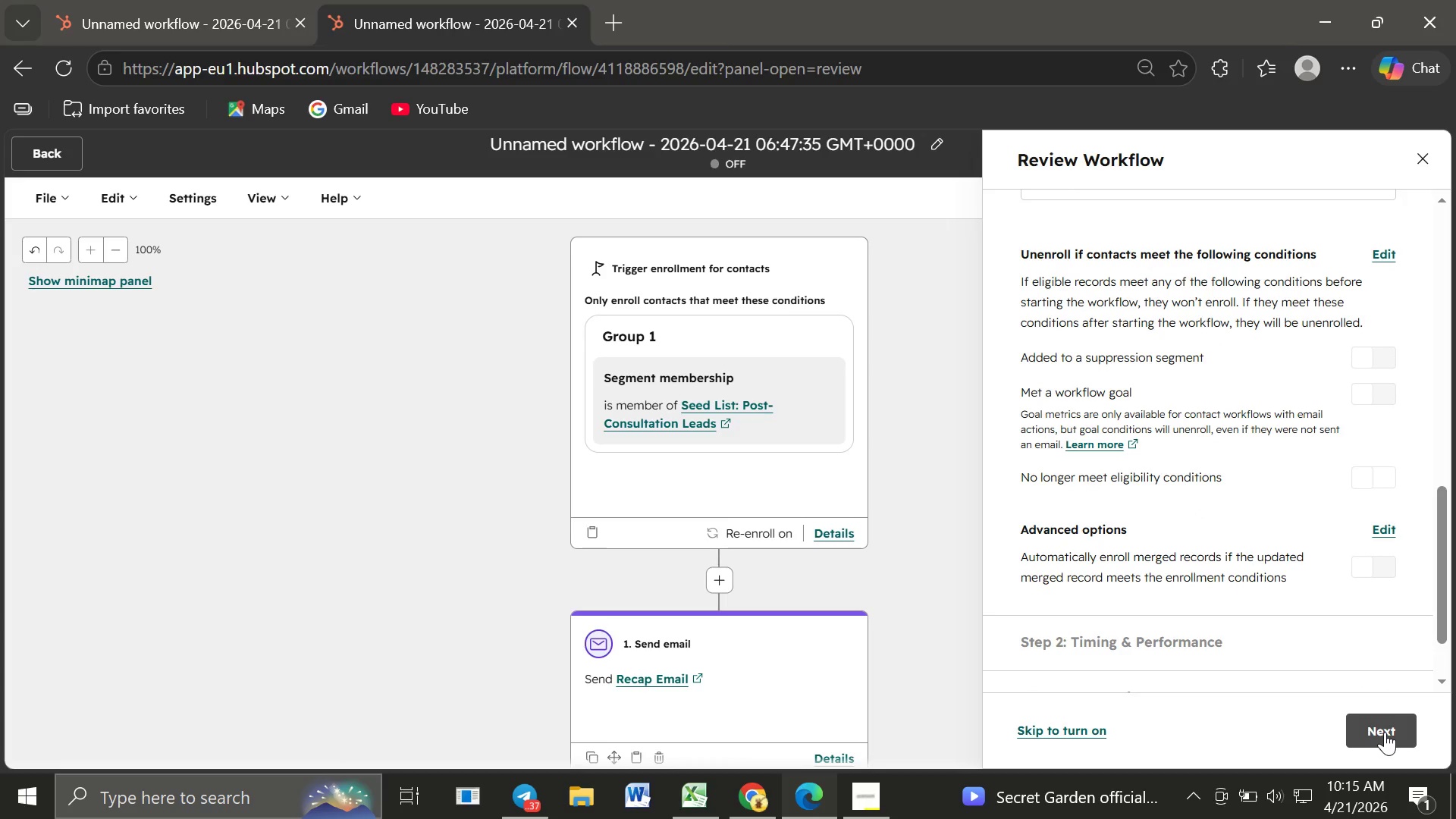 
left_click([1385, 732])
 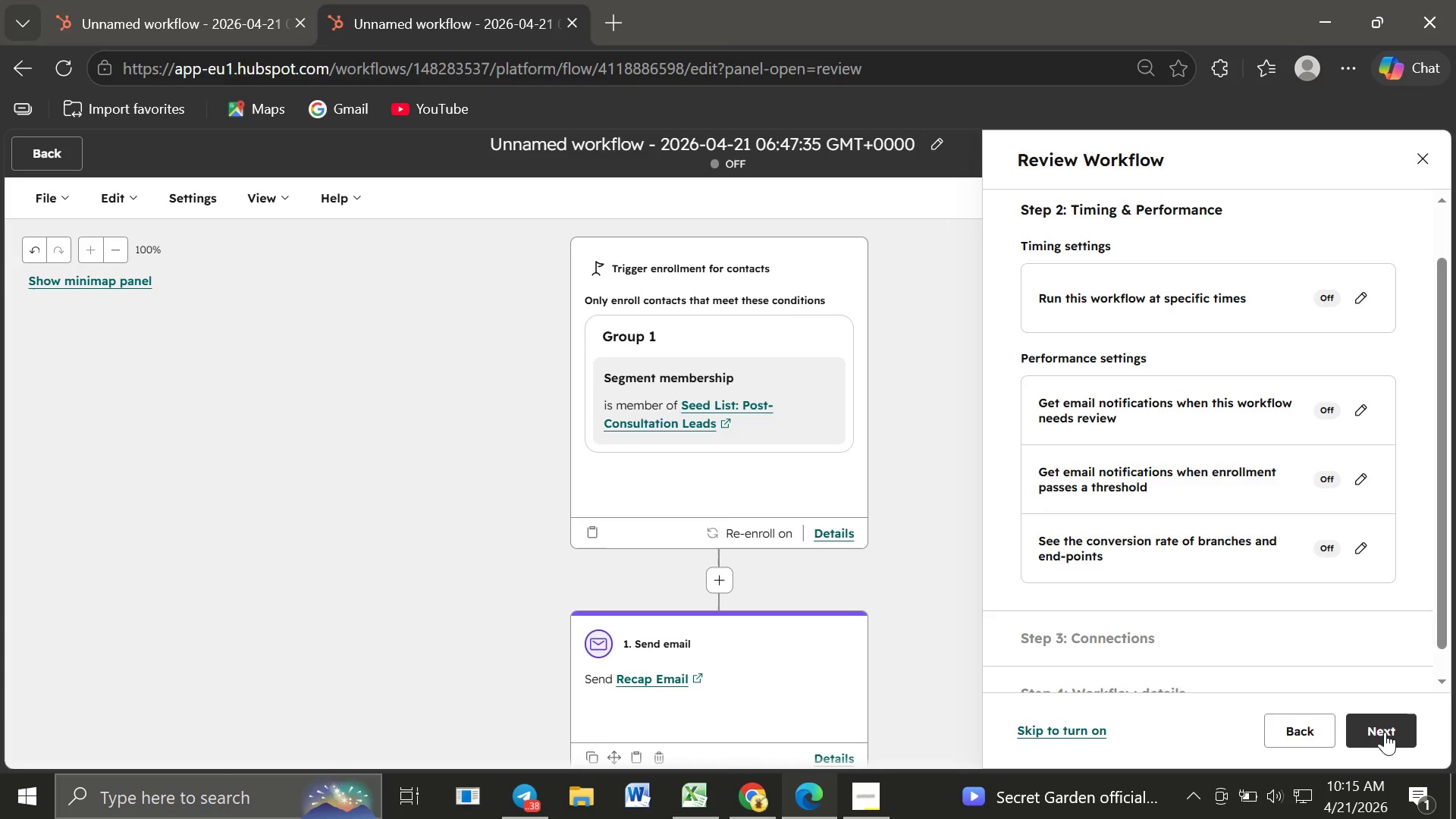 
wait(16.59)
 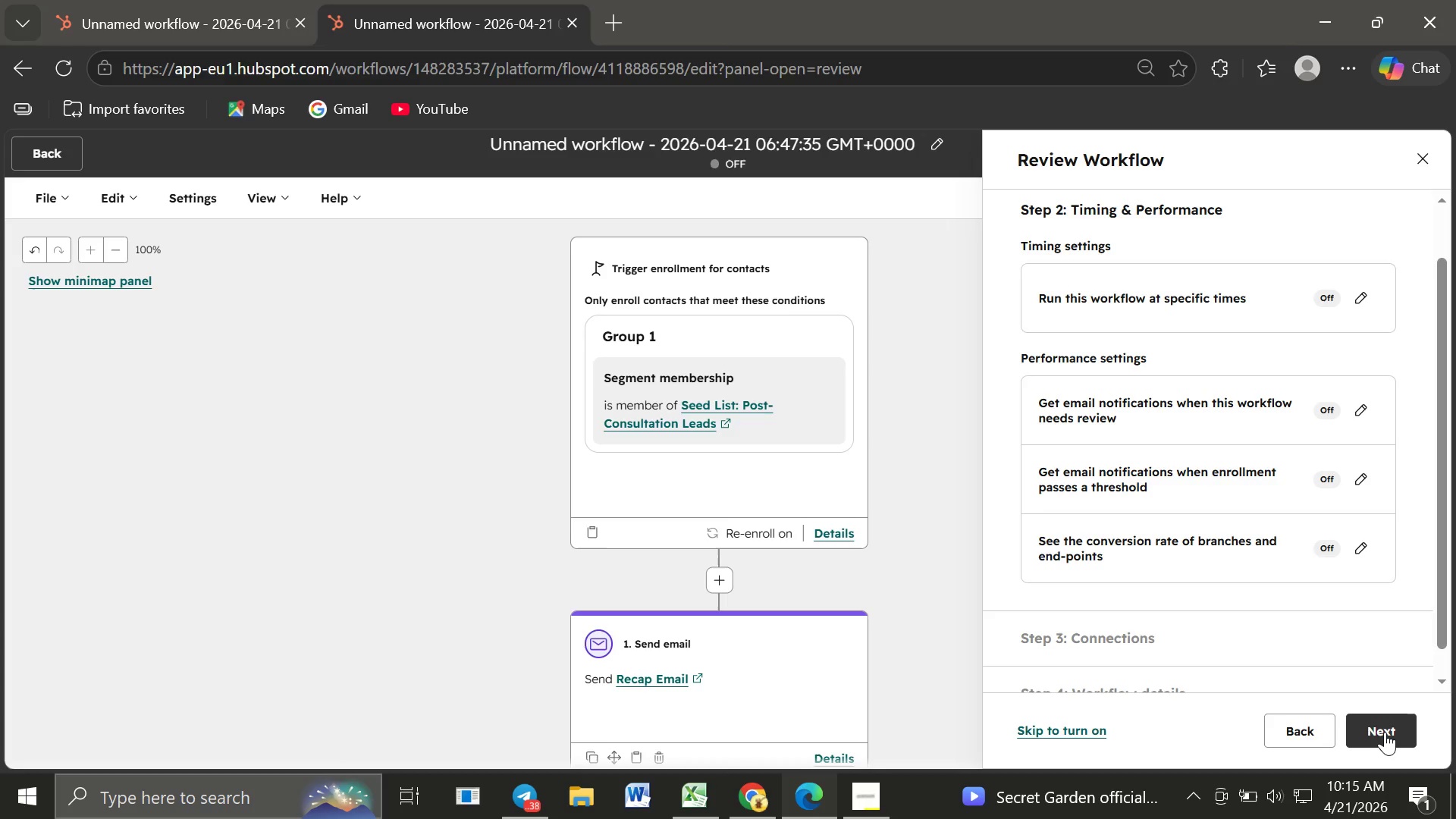 
left_click([1383, 731])
 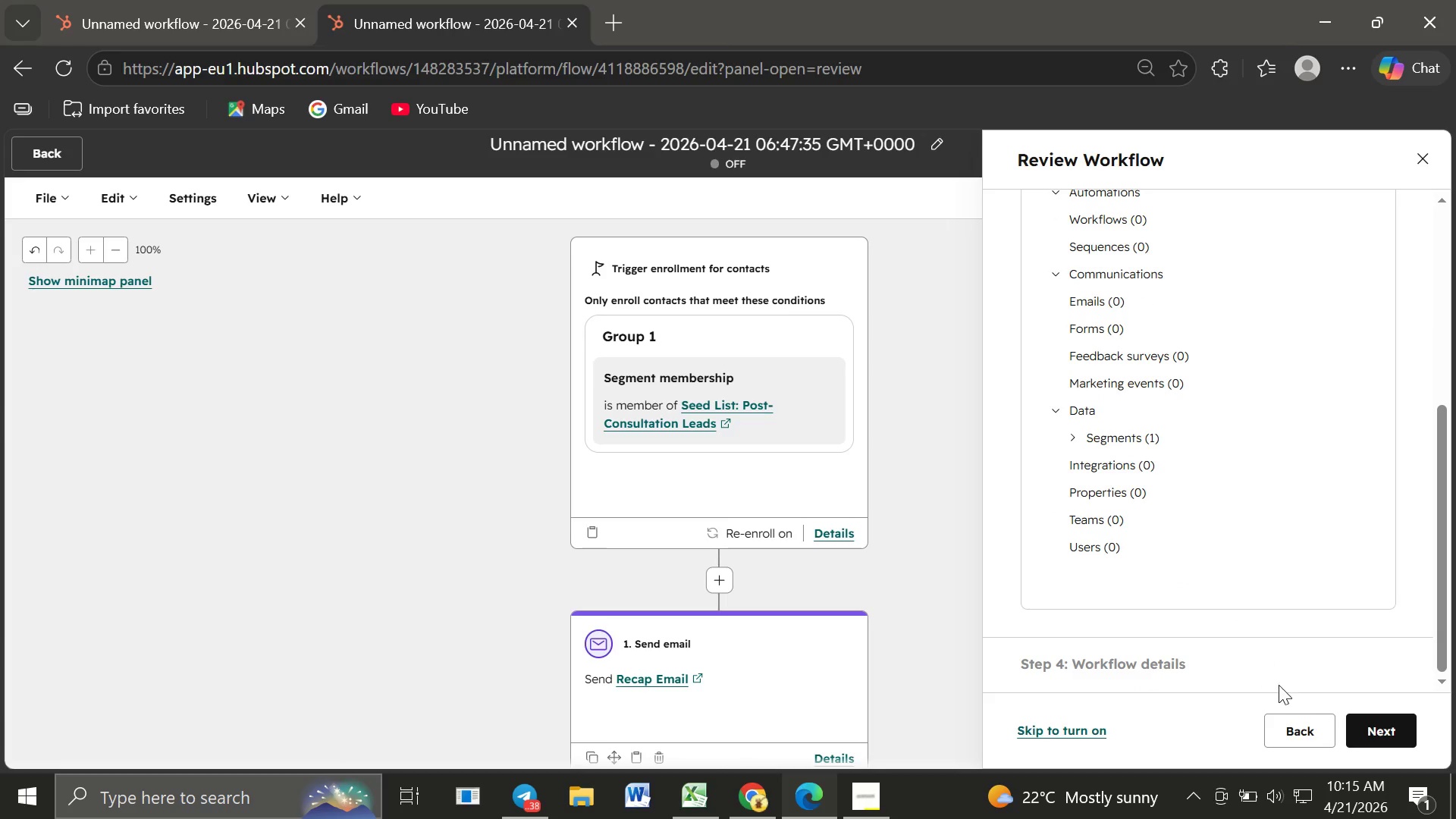 
wait(5.91)
 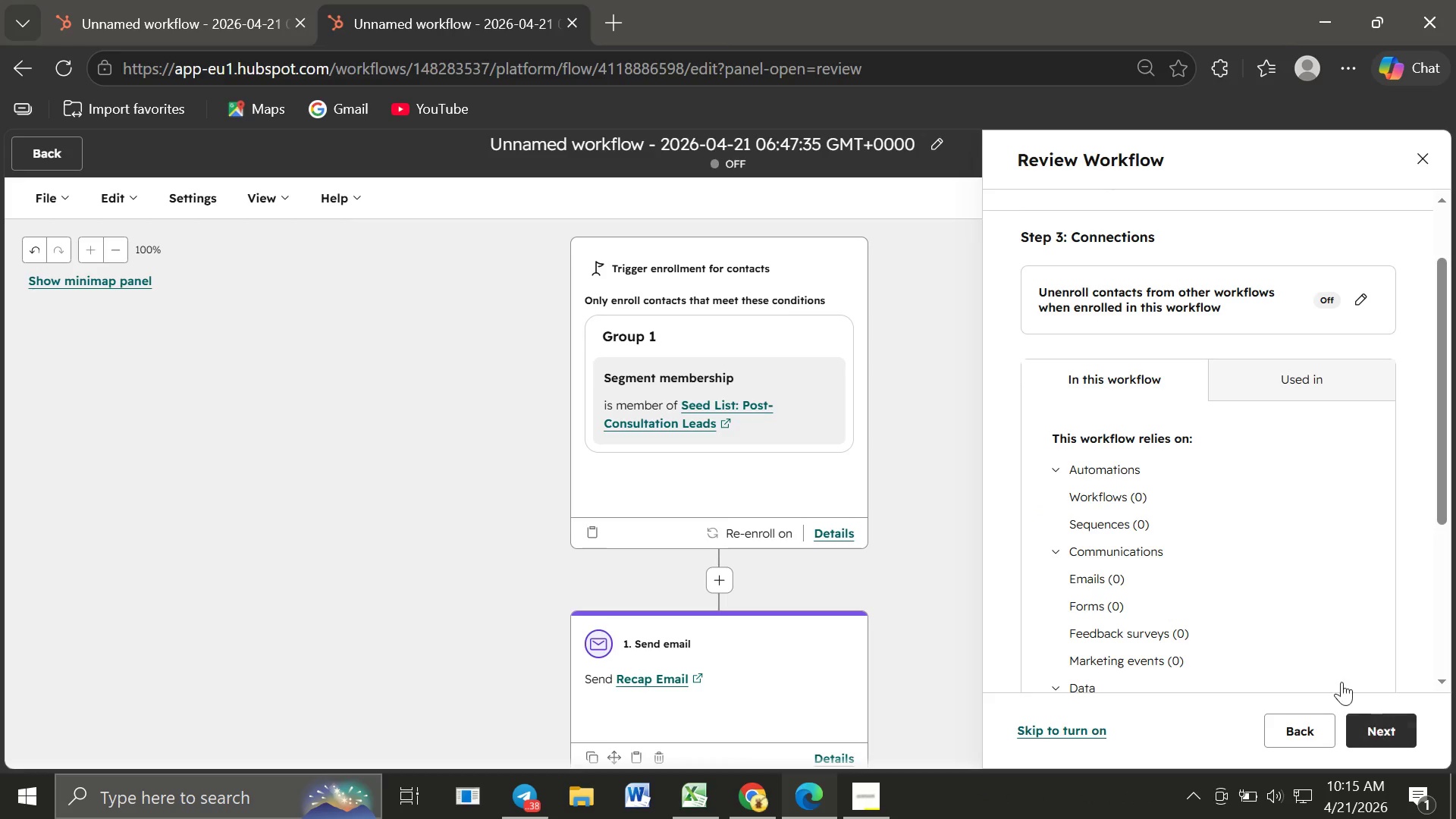 
left_click([1372, 725])
 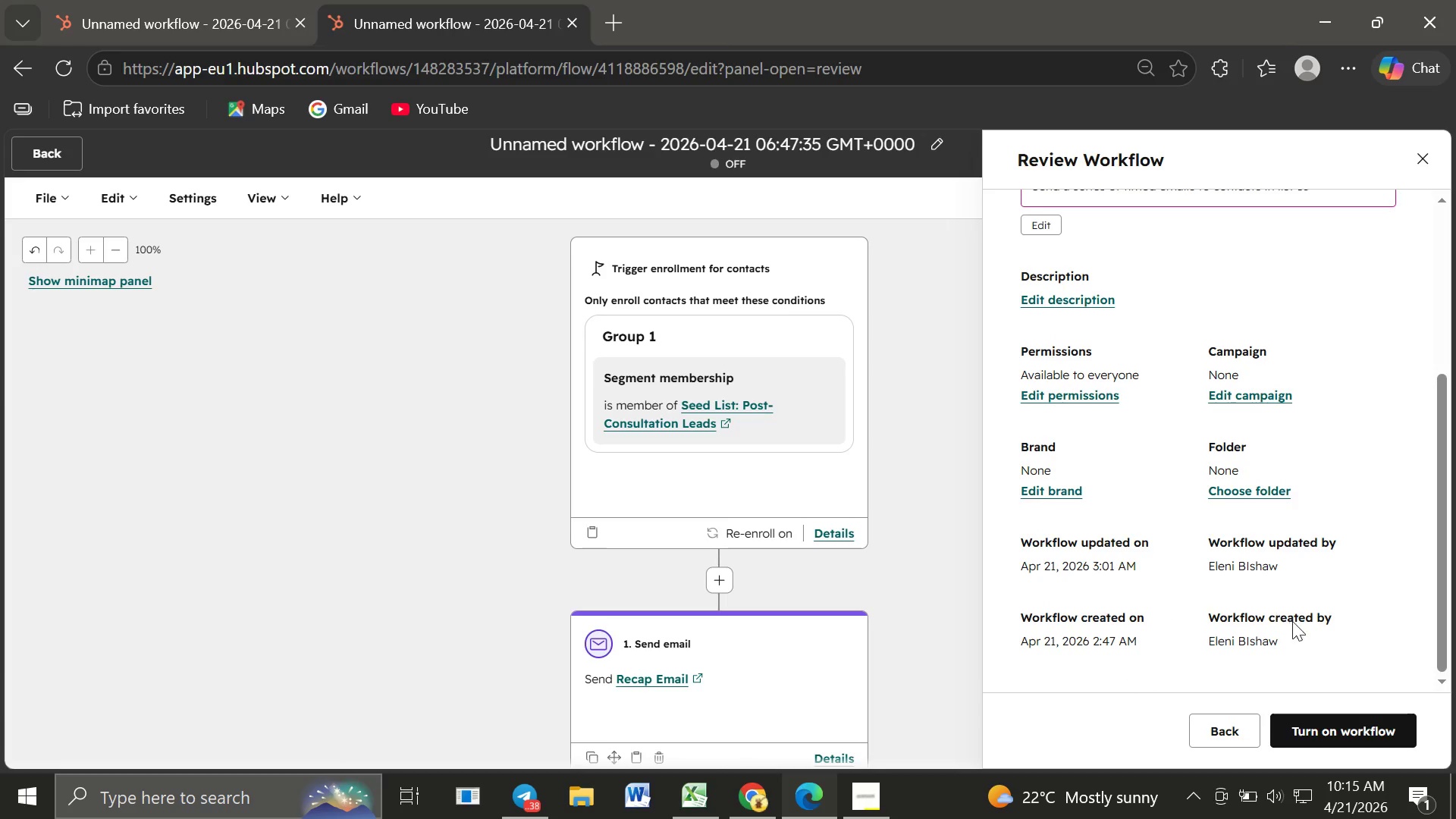 
wait(6.03)
 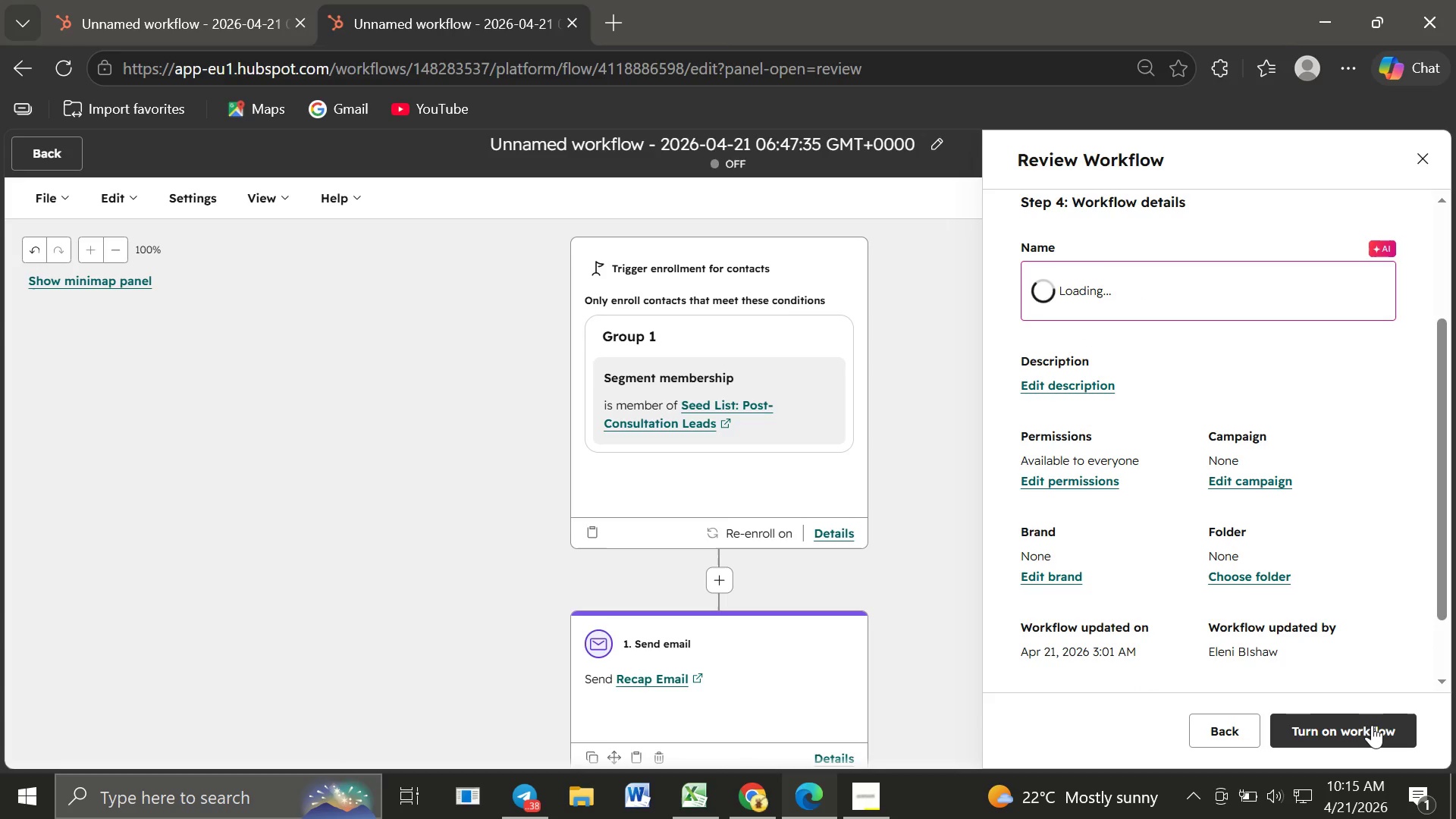 
left_click([1323, 723])
 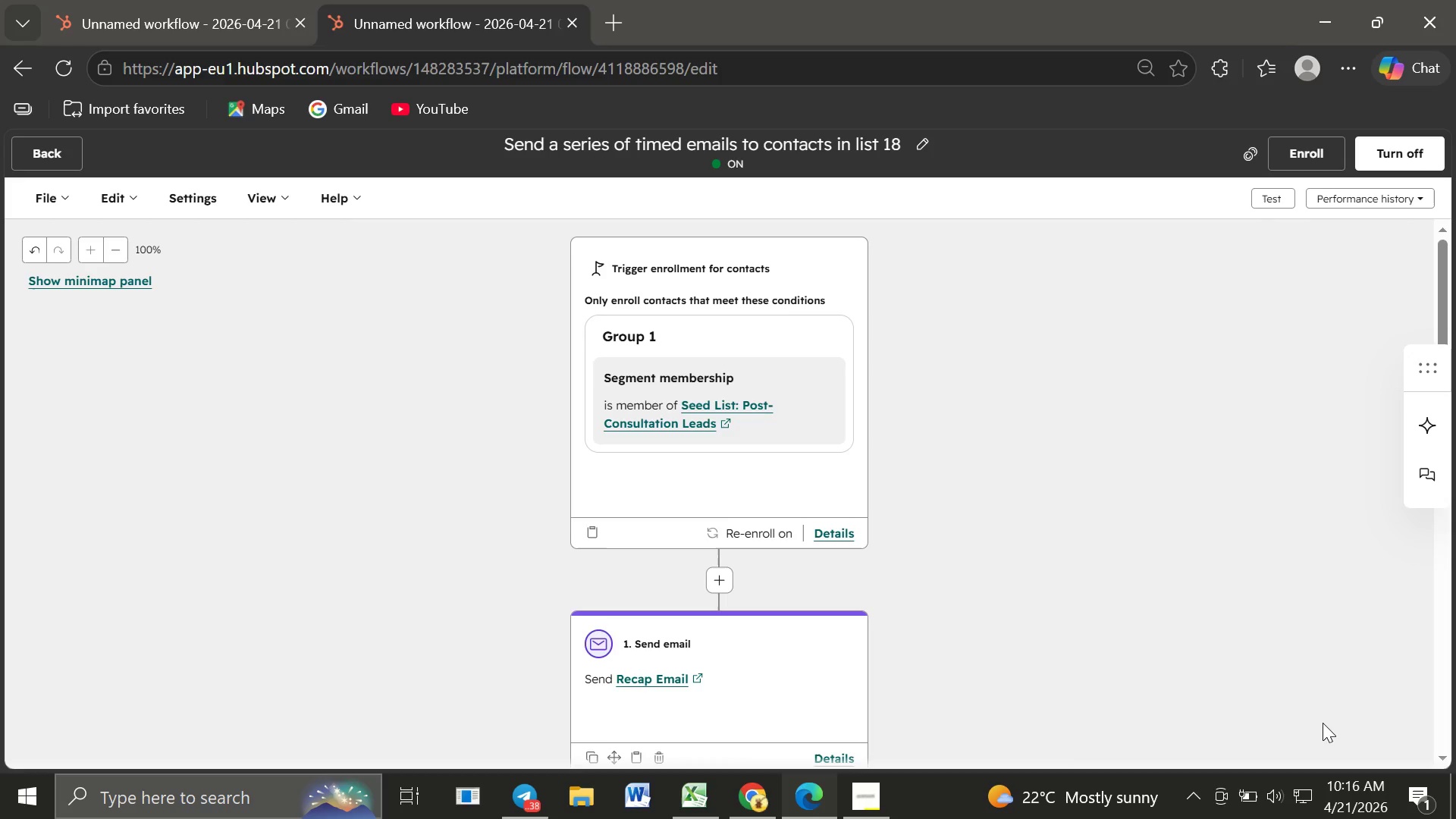 
wait(41.86)
 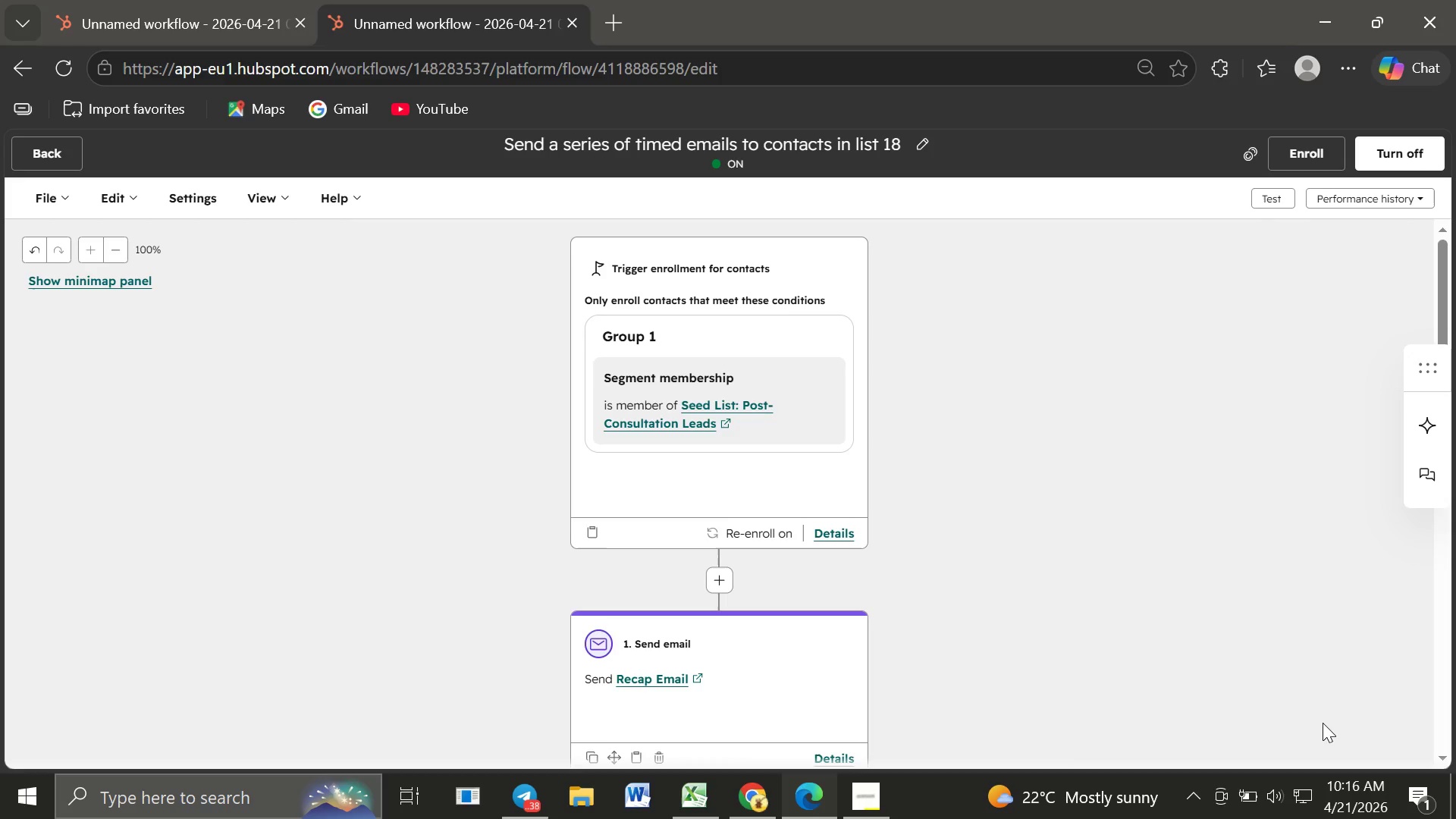 
left_click([927, 143])
 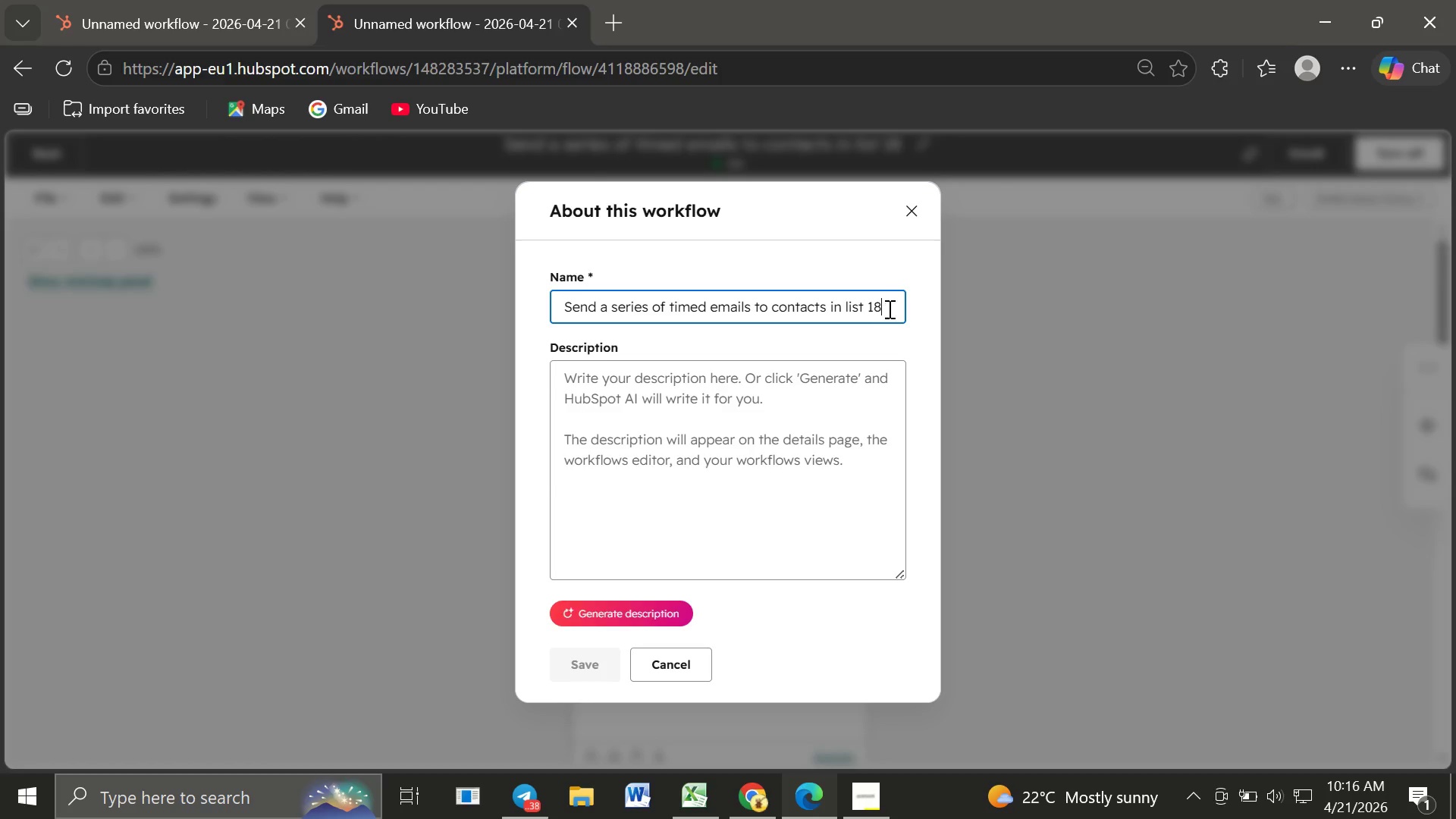 
left_click_drag(start_coordinate=[888, 305], to_coordinate=[548, 318])
 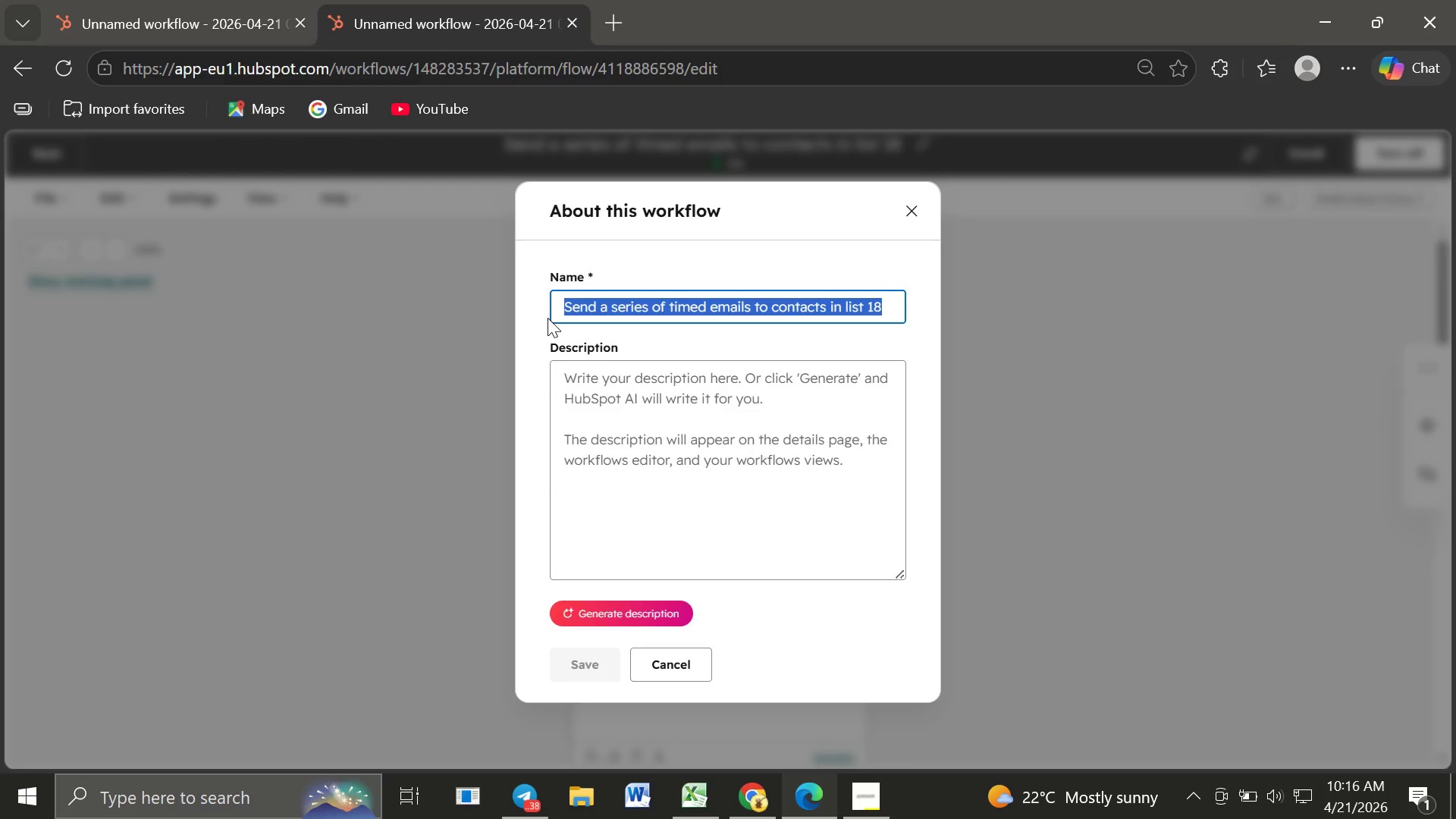 
wait(17.84)
 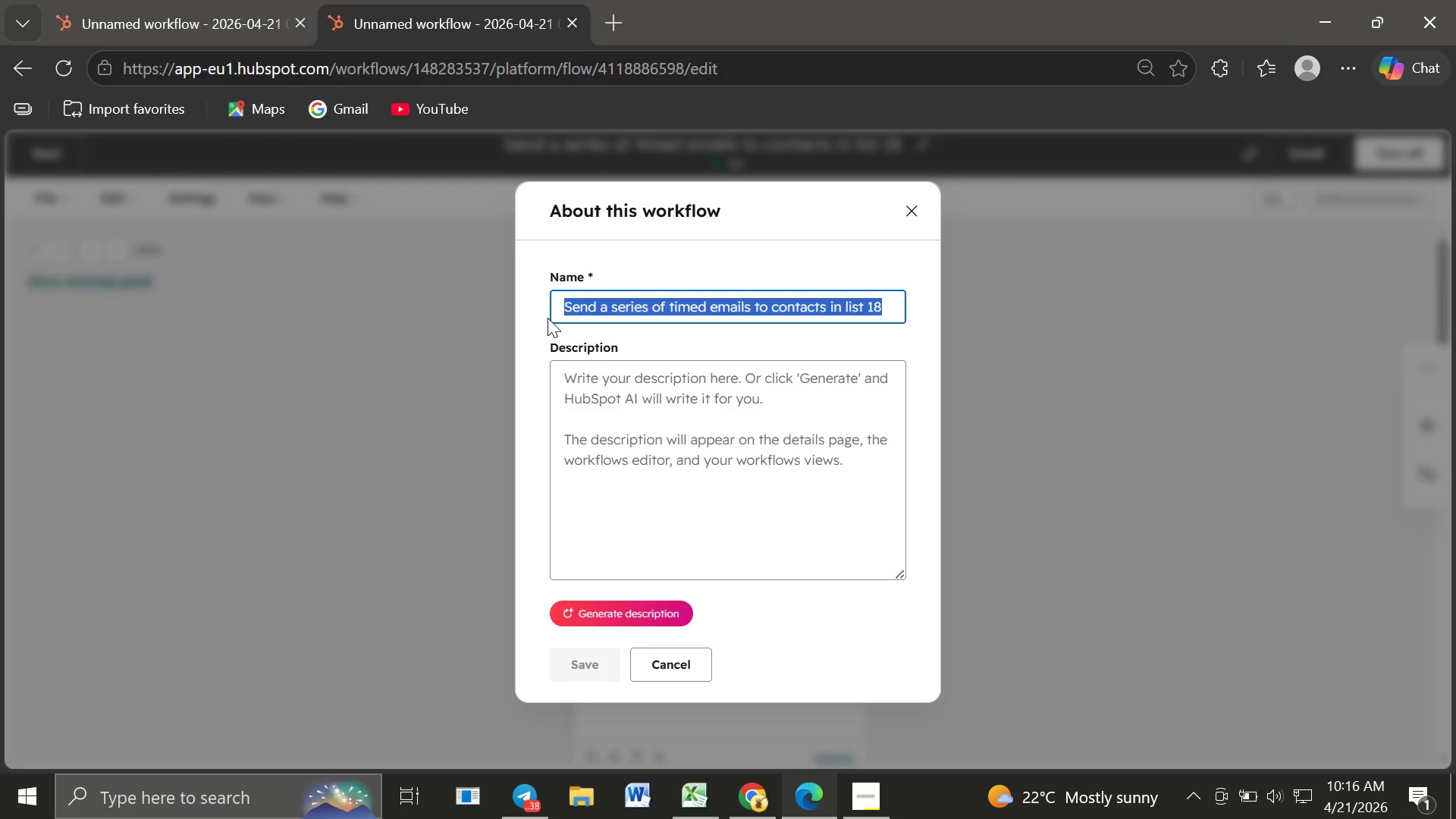 
type(Post Consultation Leads )
key(Backspace)
type(-)
 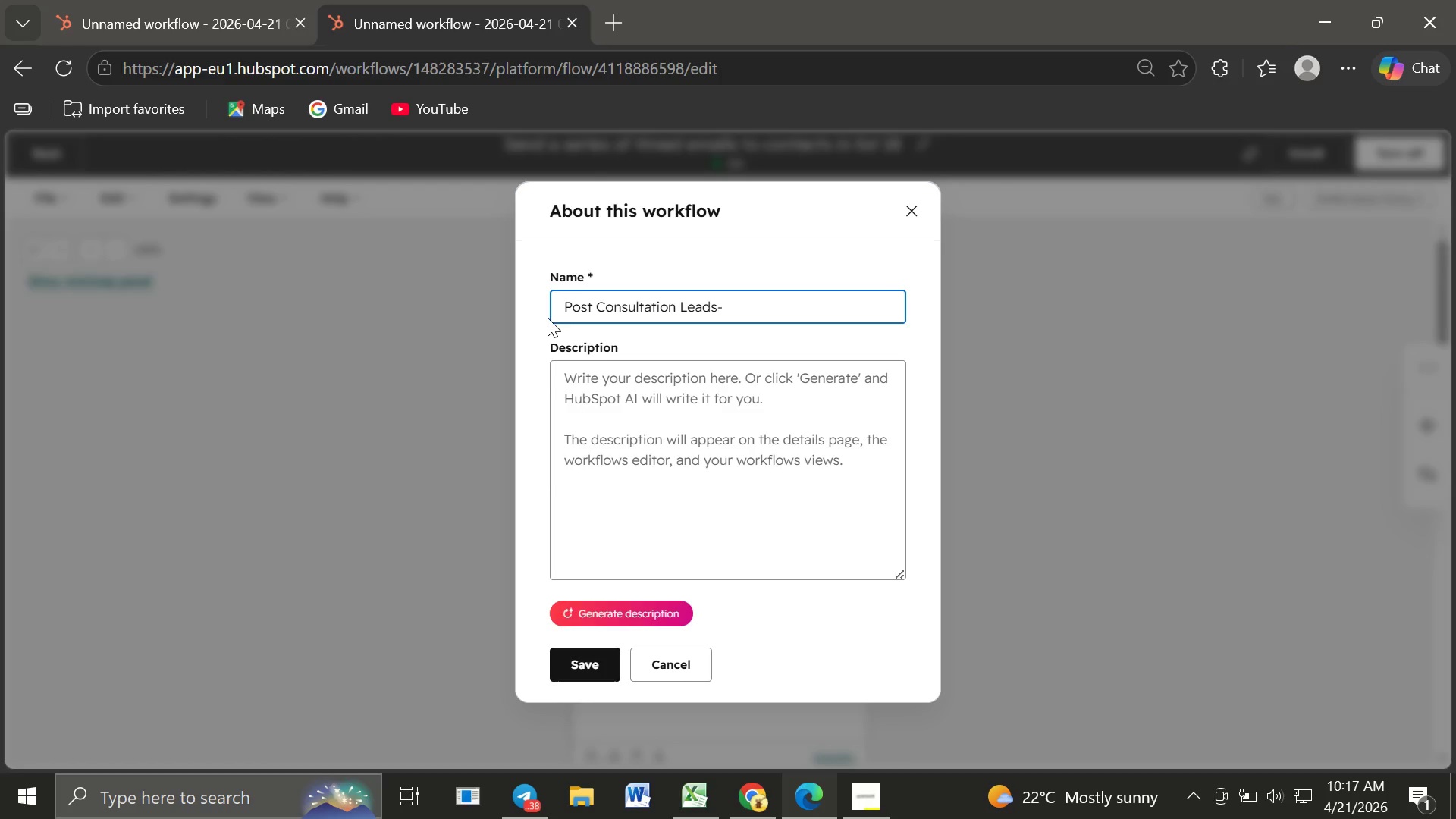 
key(Backspace)
type(-Email)
 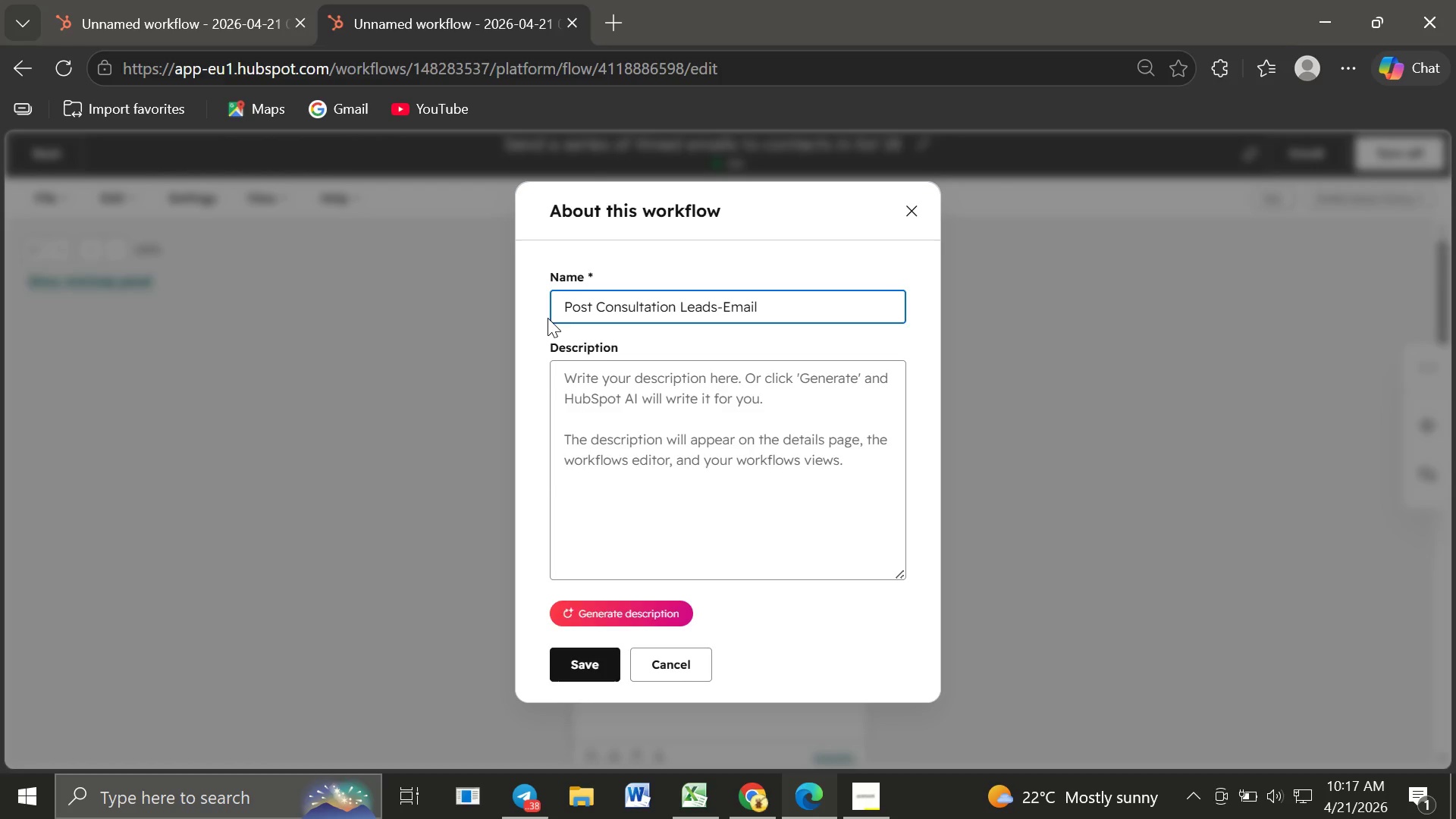 
wait(52.97)
 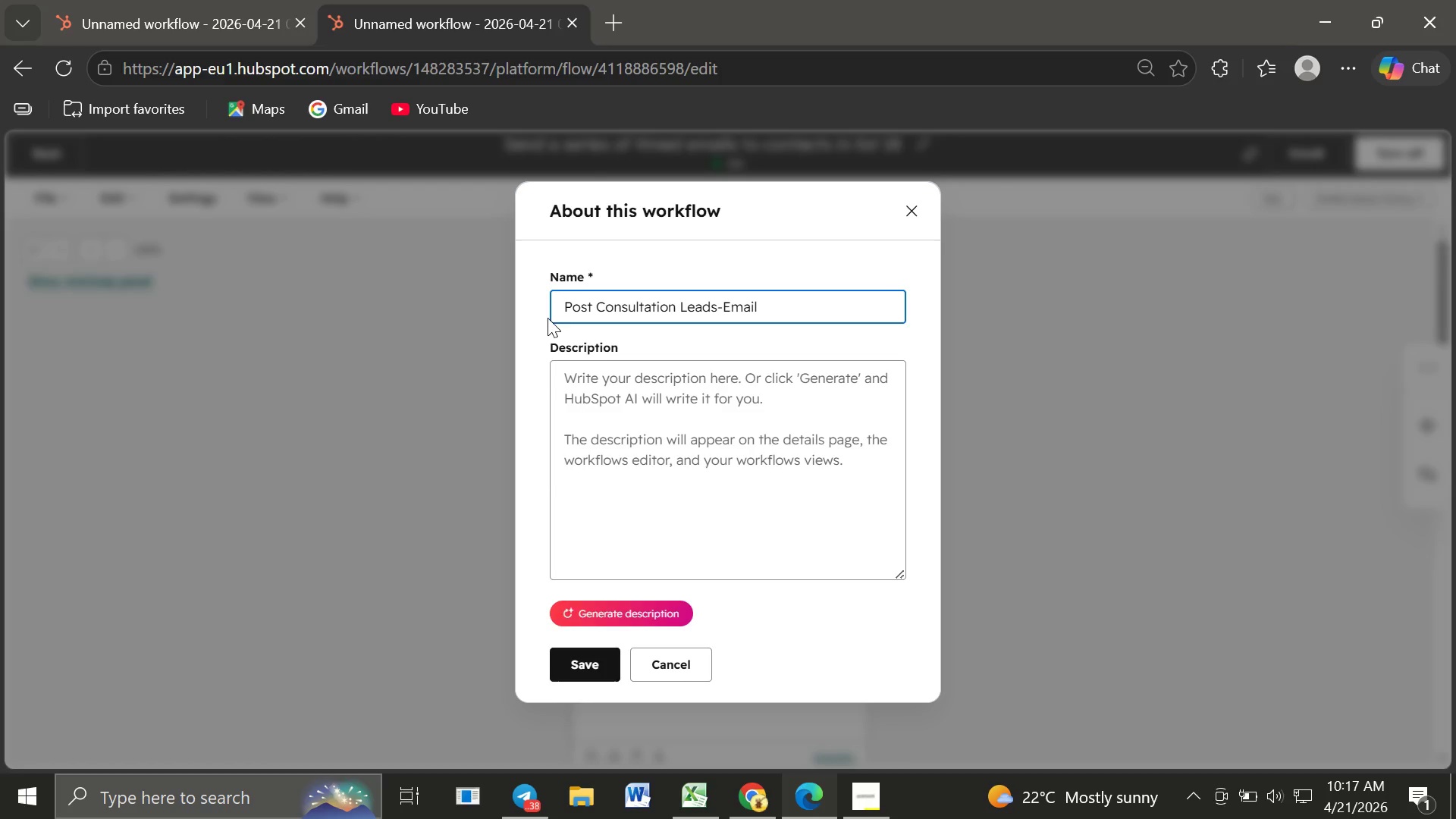 
left_click([603, 366])
 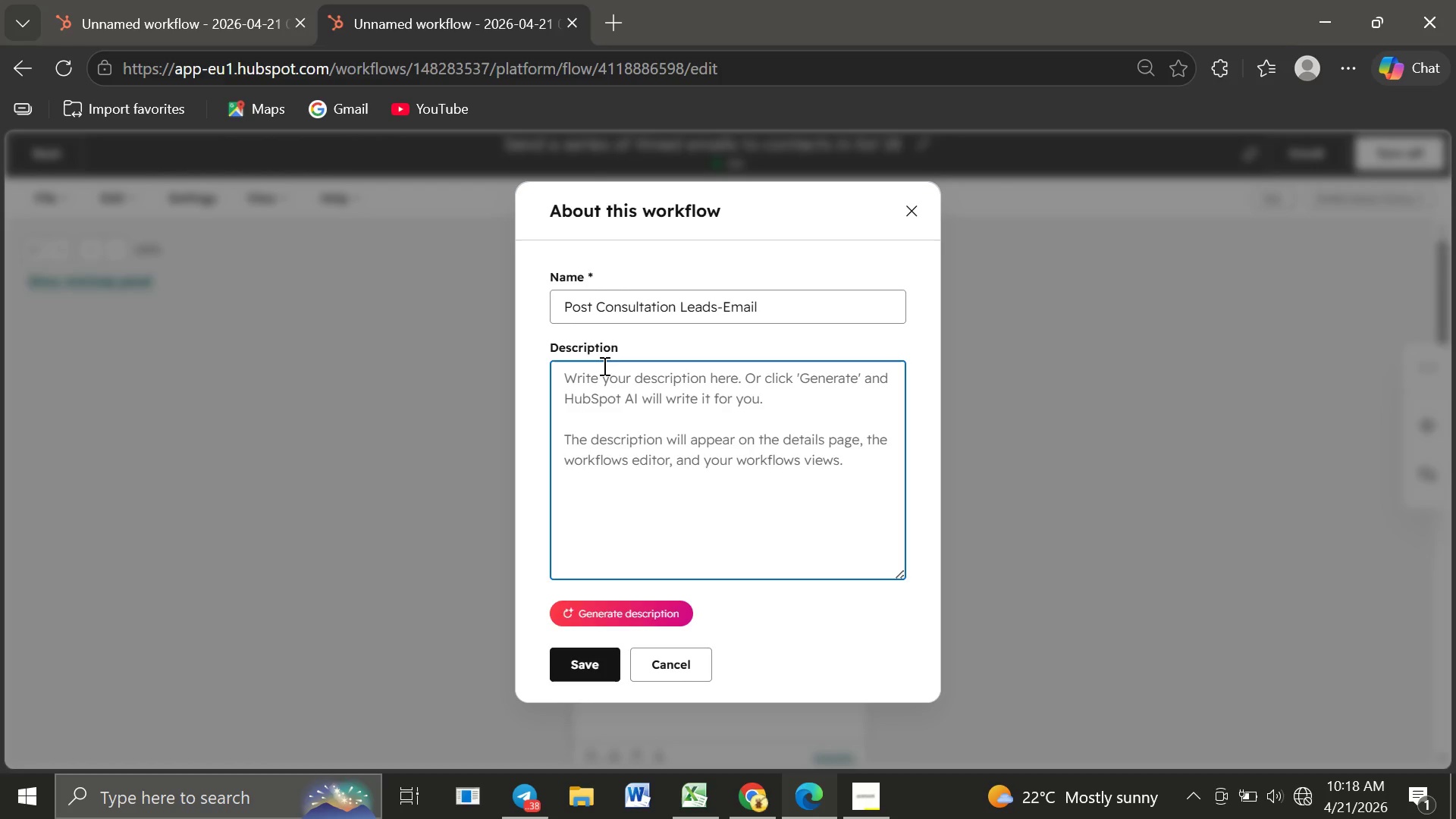 
type(This)
 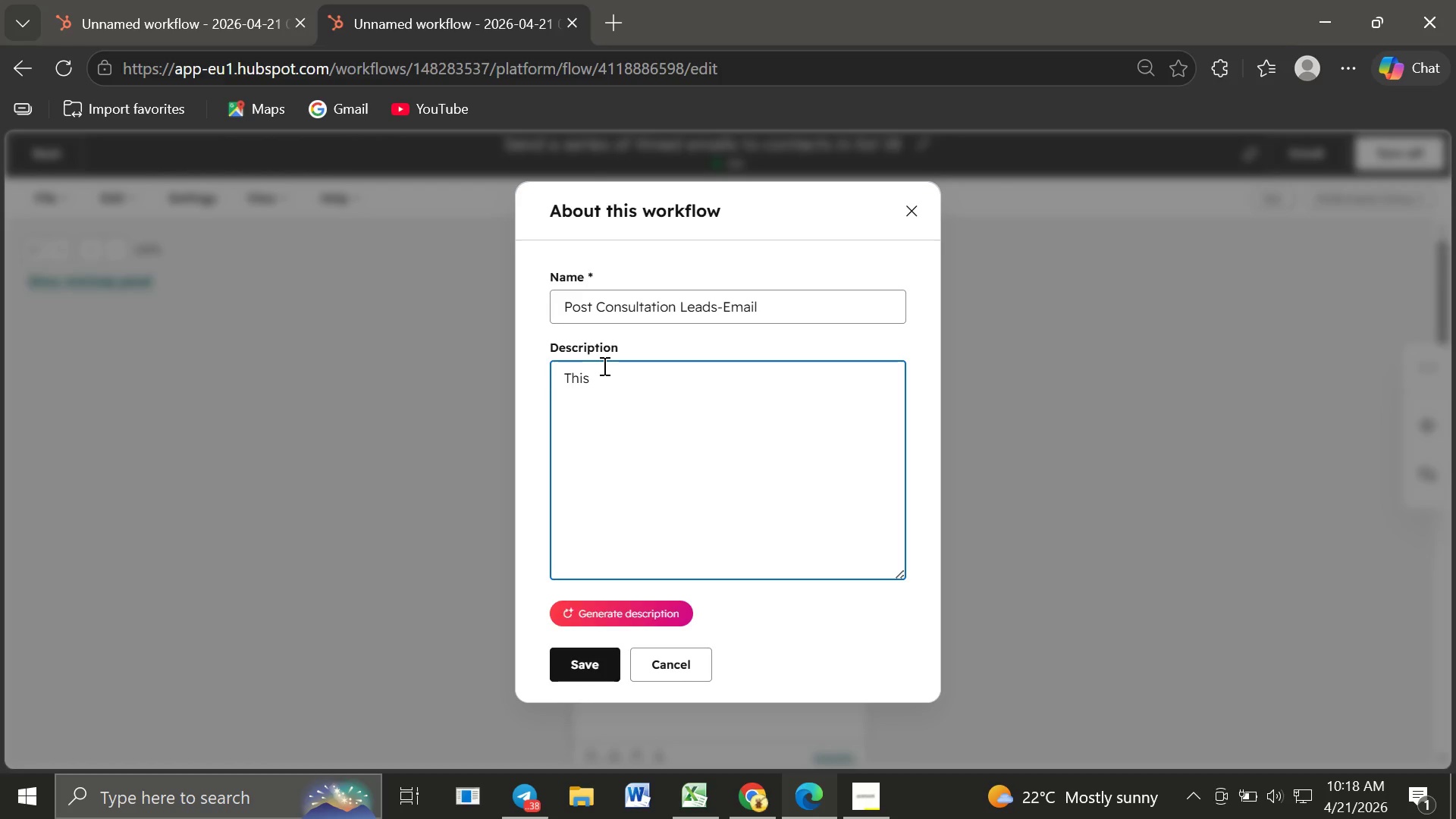 
type( work flow)
 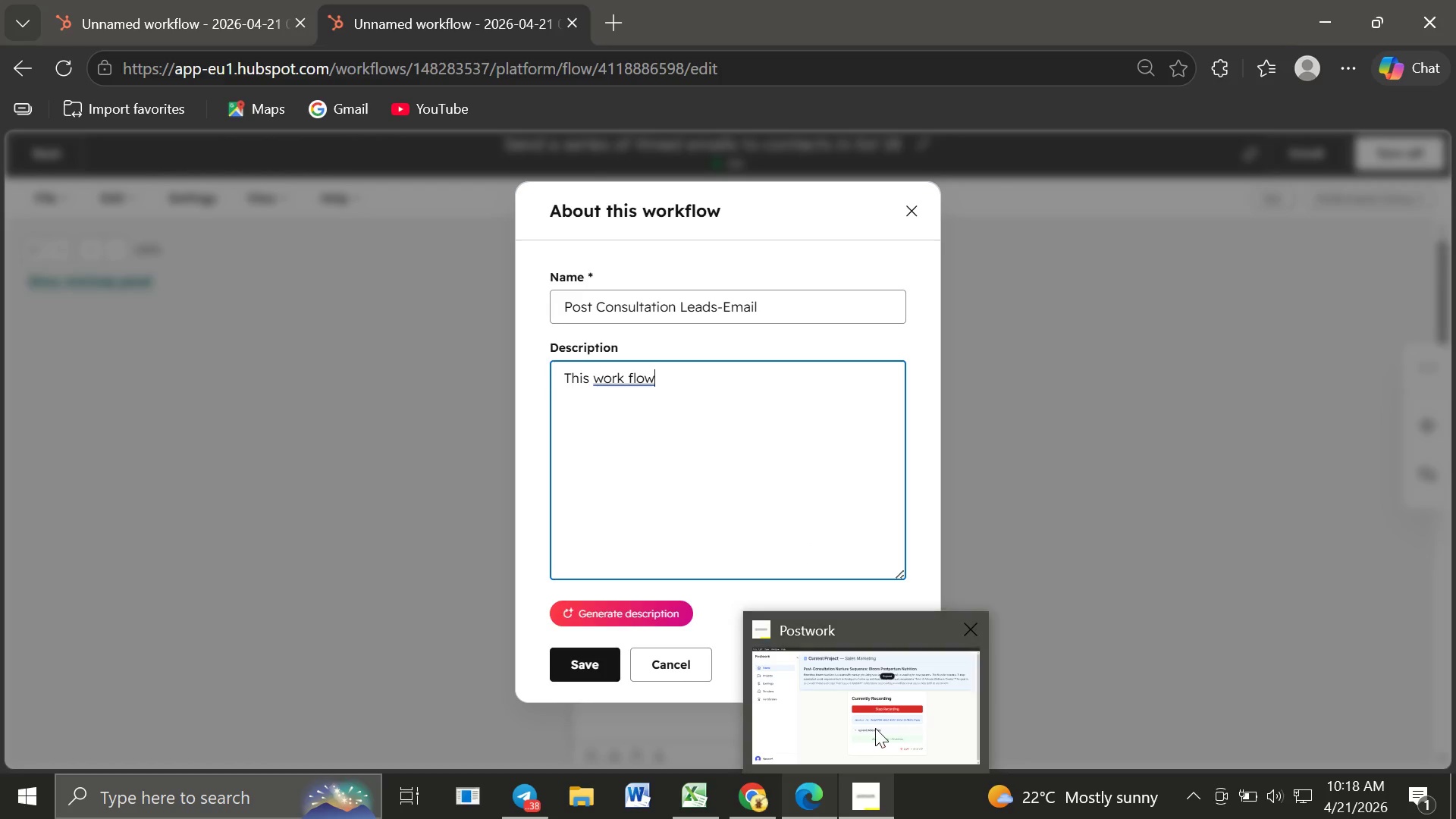 
left_click([875, 728])